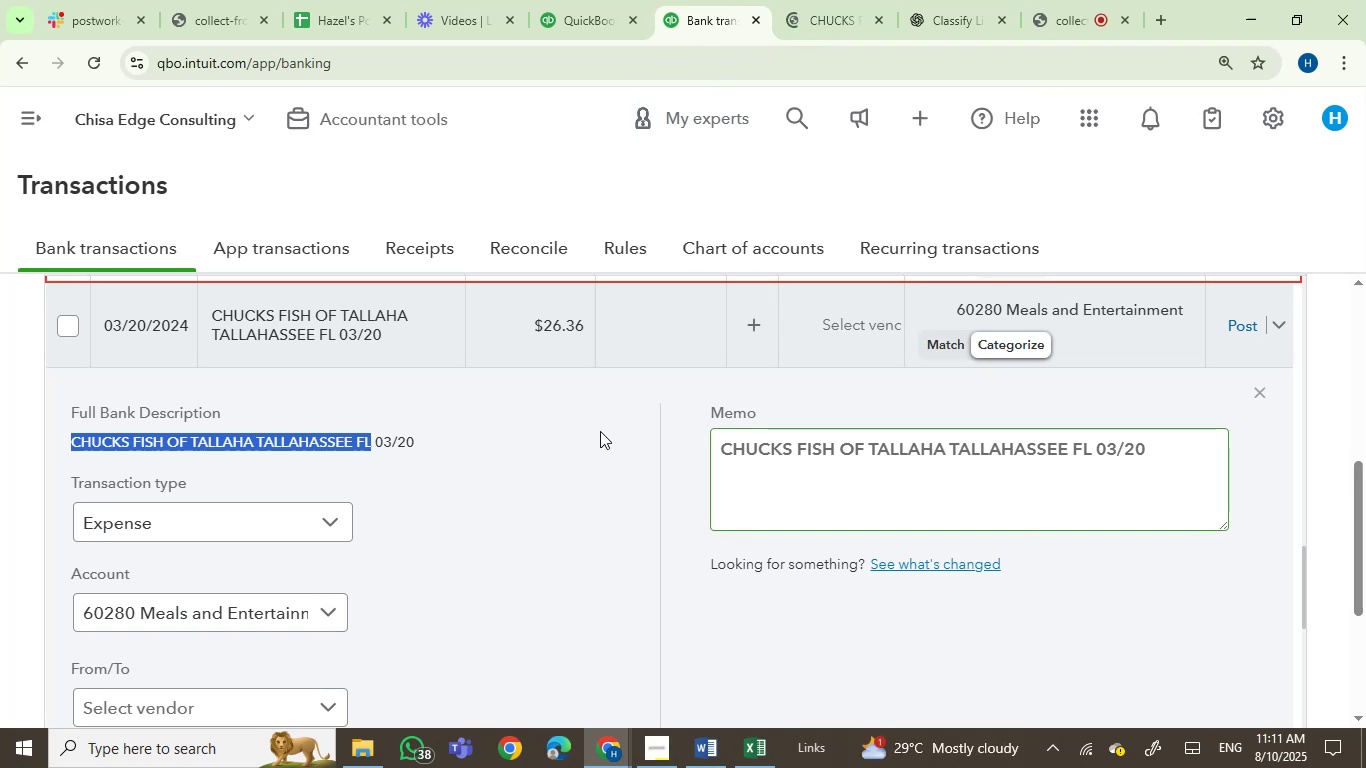 
left_click([599, 2])
 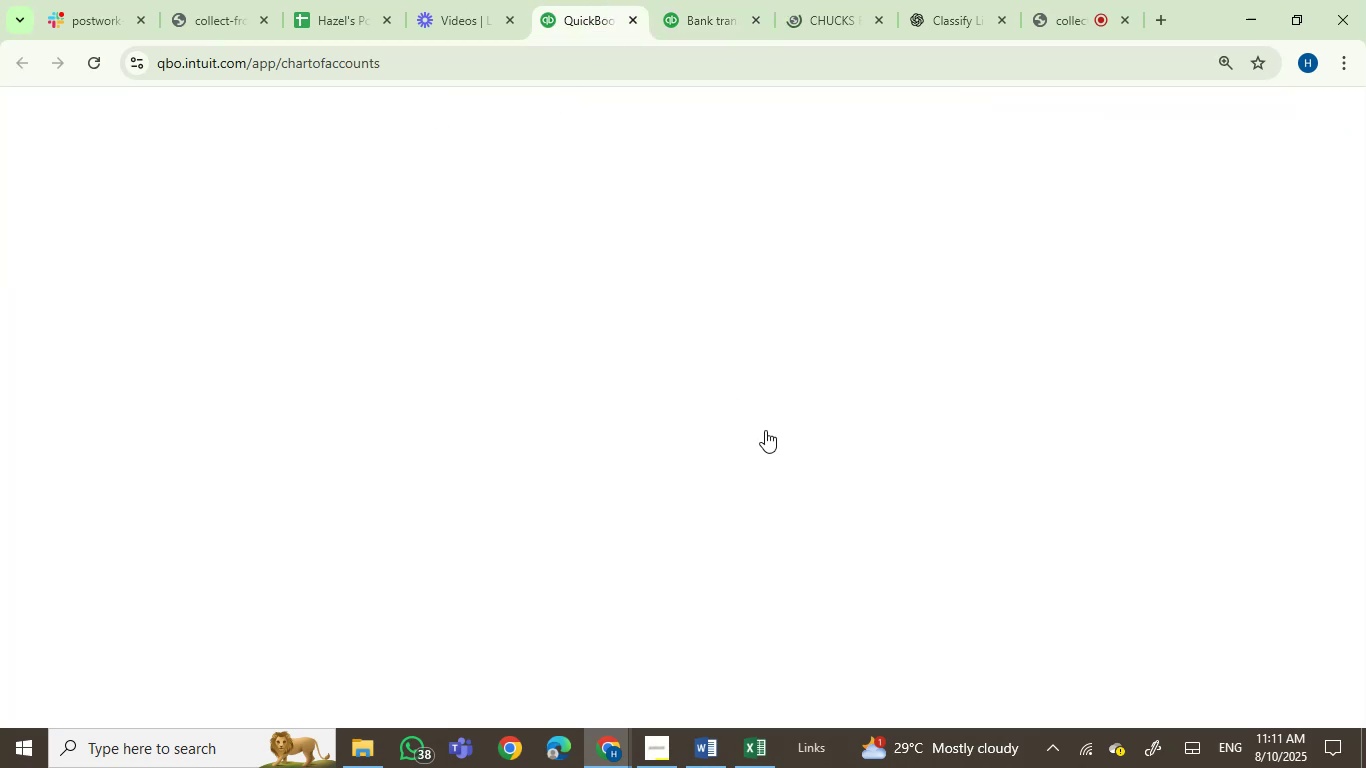 
left_click([664, 12])
 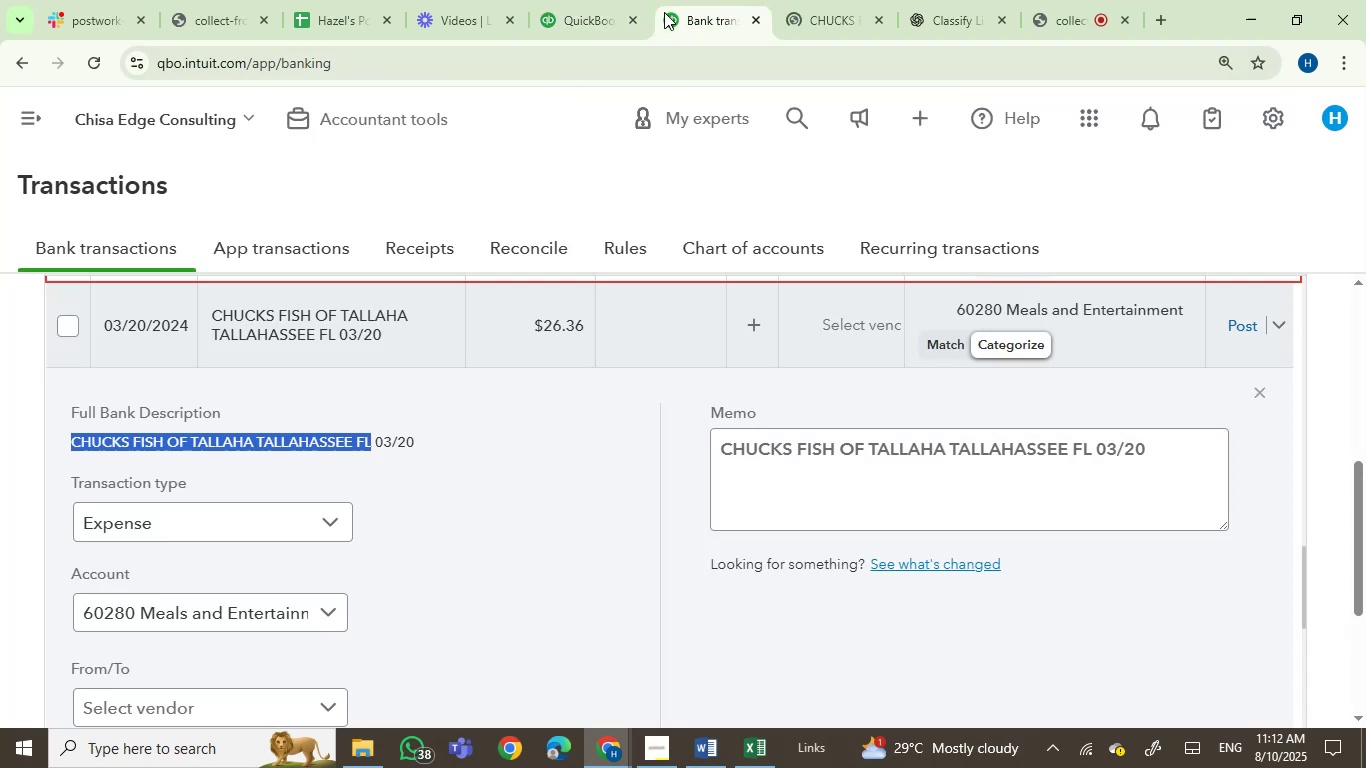 
scroll: coordinate [651, 455], scroll_direction: down, amount: 1.0
 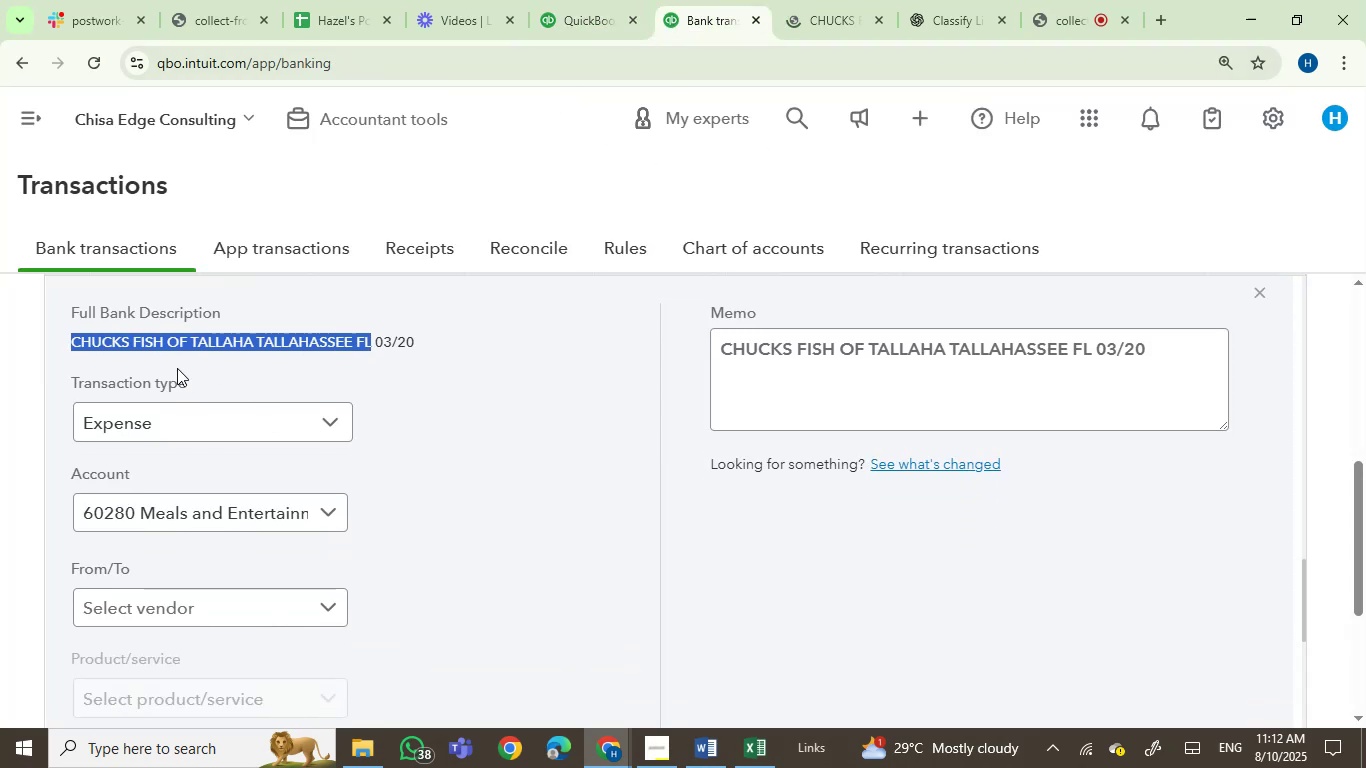 
left_click([824, 0])
 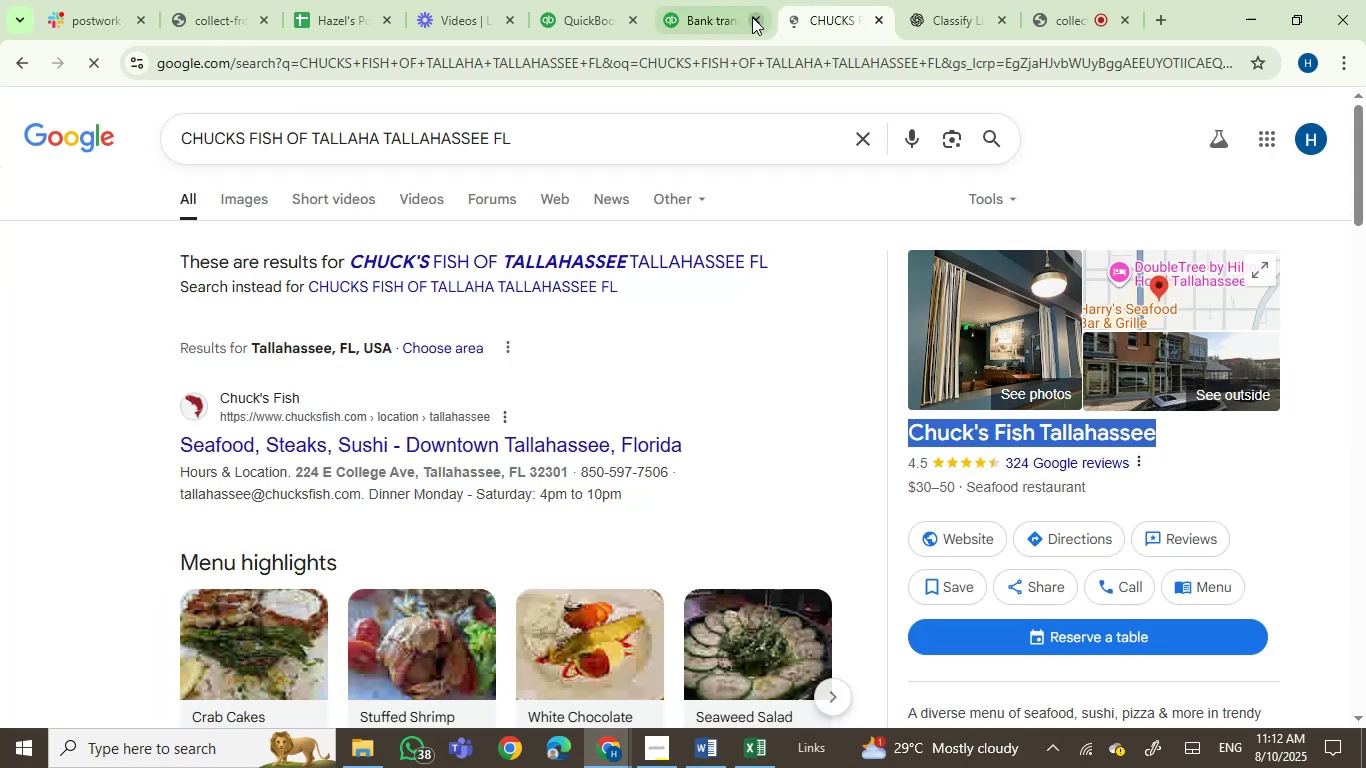 
left_click([720, 15])
 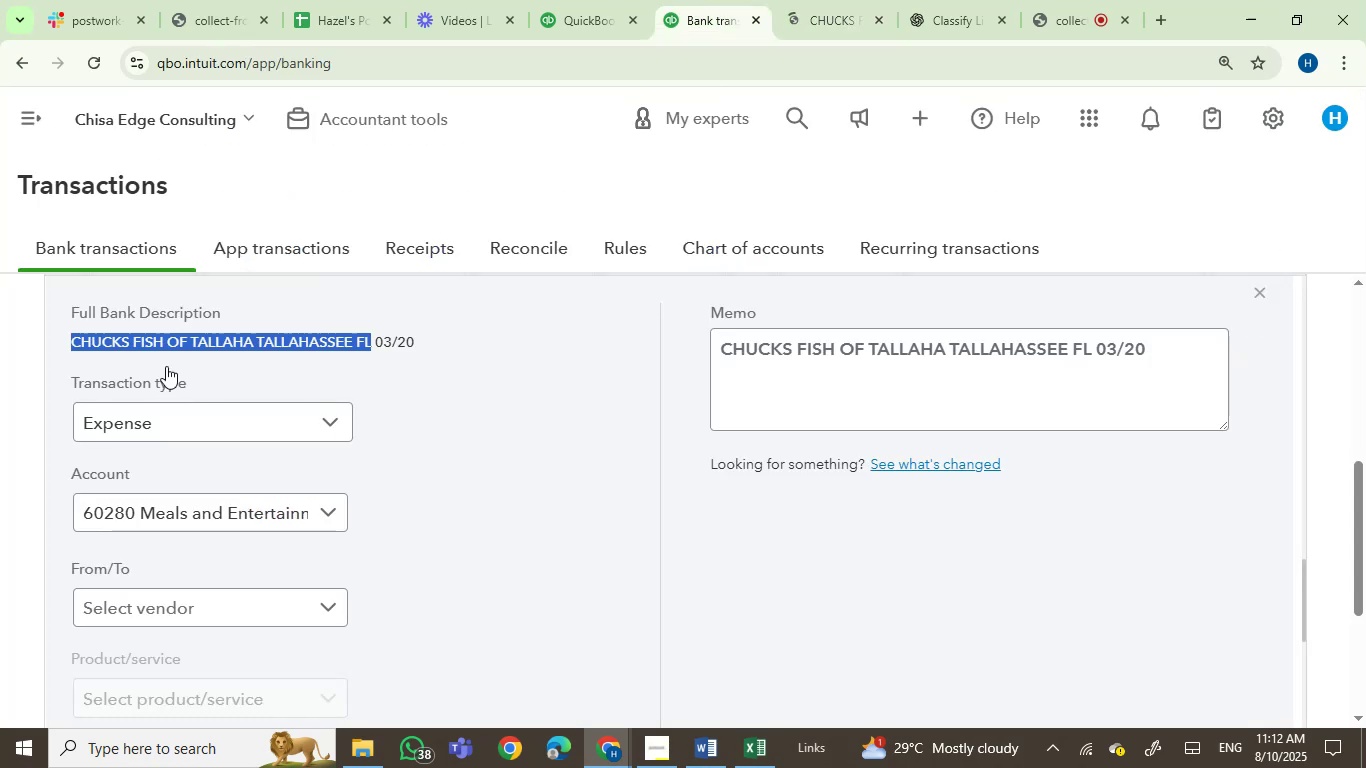 
left_click([167, 340])
 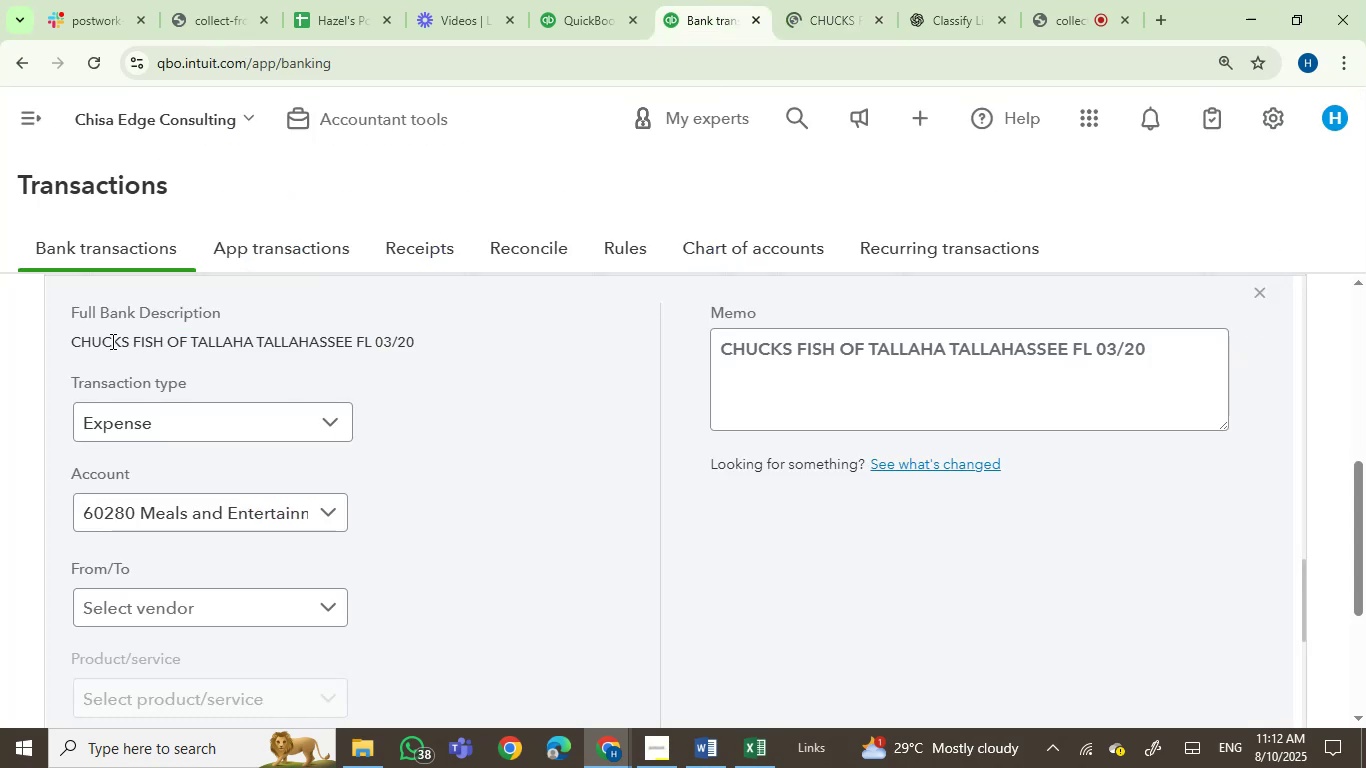 
left_click([109, 341])
 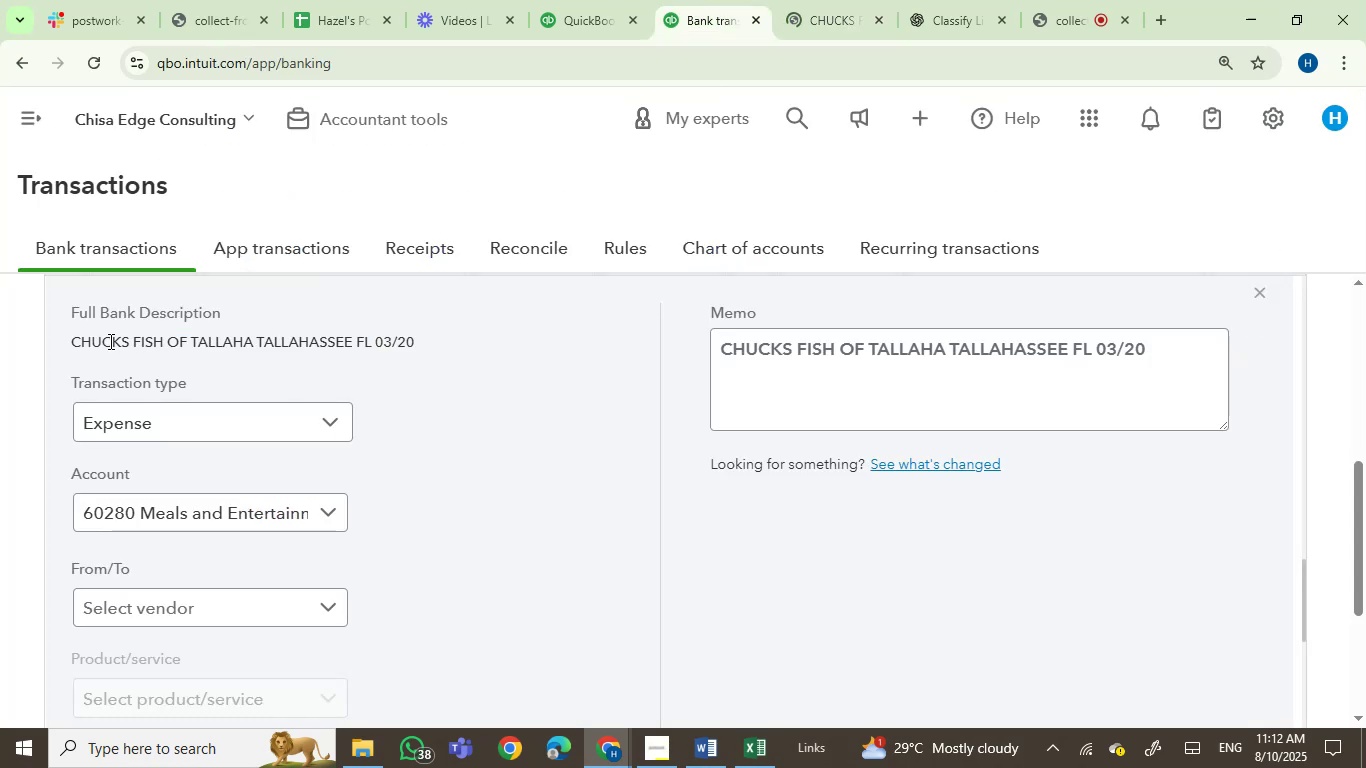 
left_click_drag(start_coordinate=[109, 341], to_coordinate=[152, 340])
 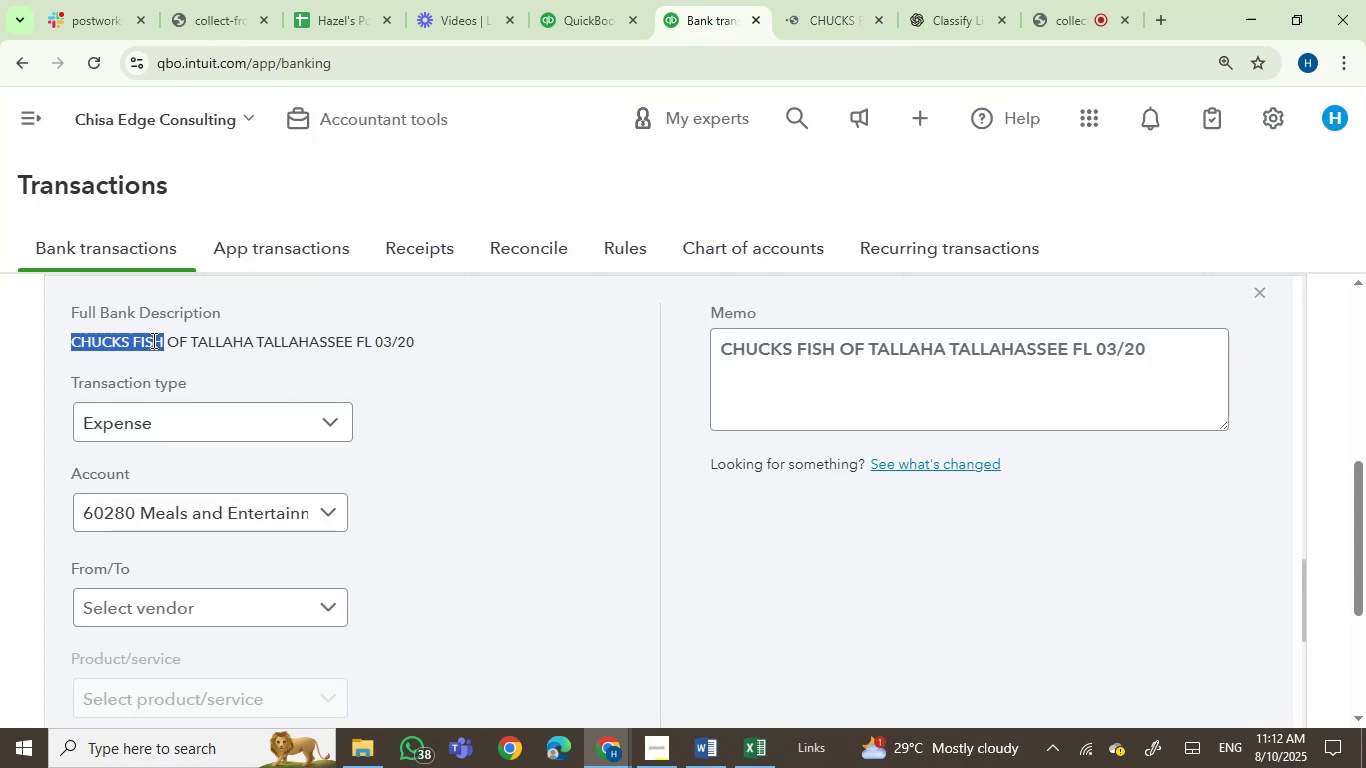 
key(Control+C)
 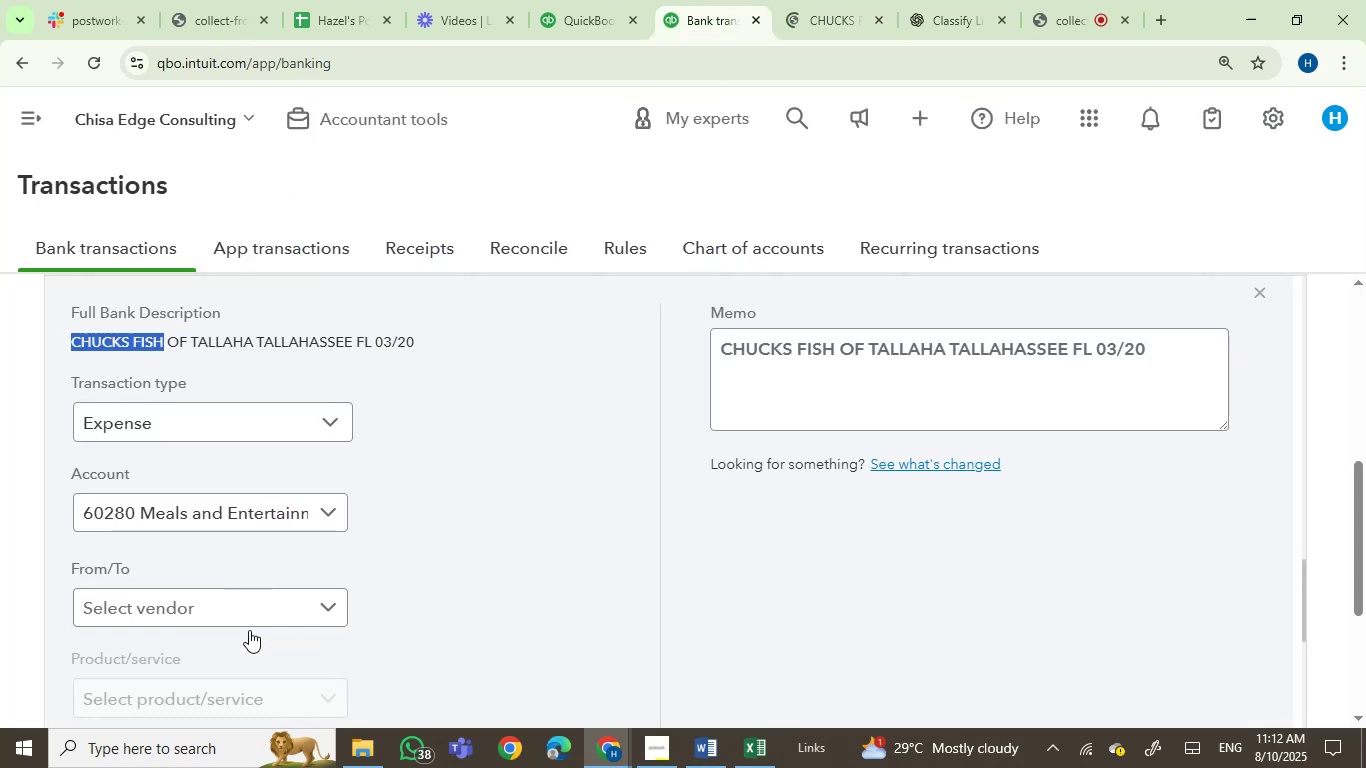 
left_click([251, 616])
 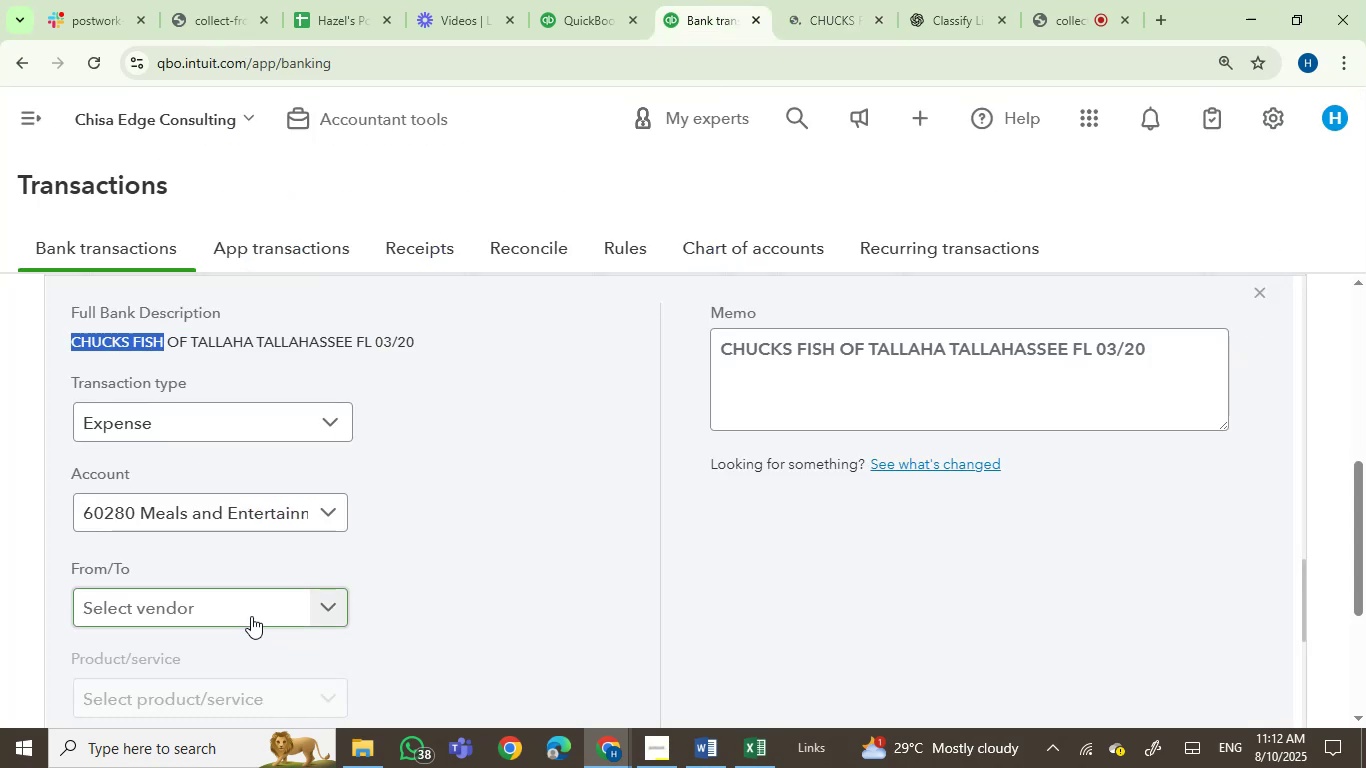 
key(Control+V)
 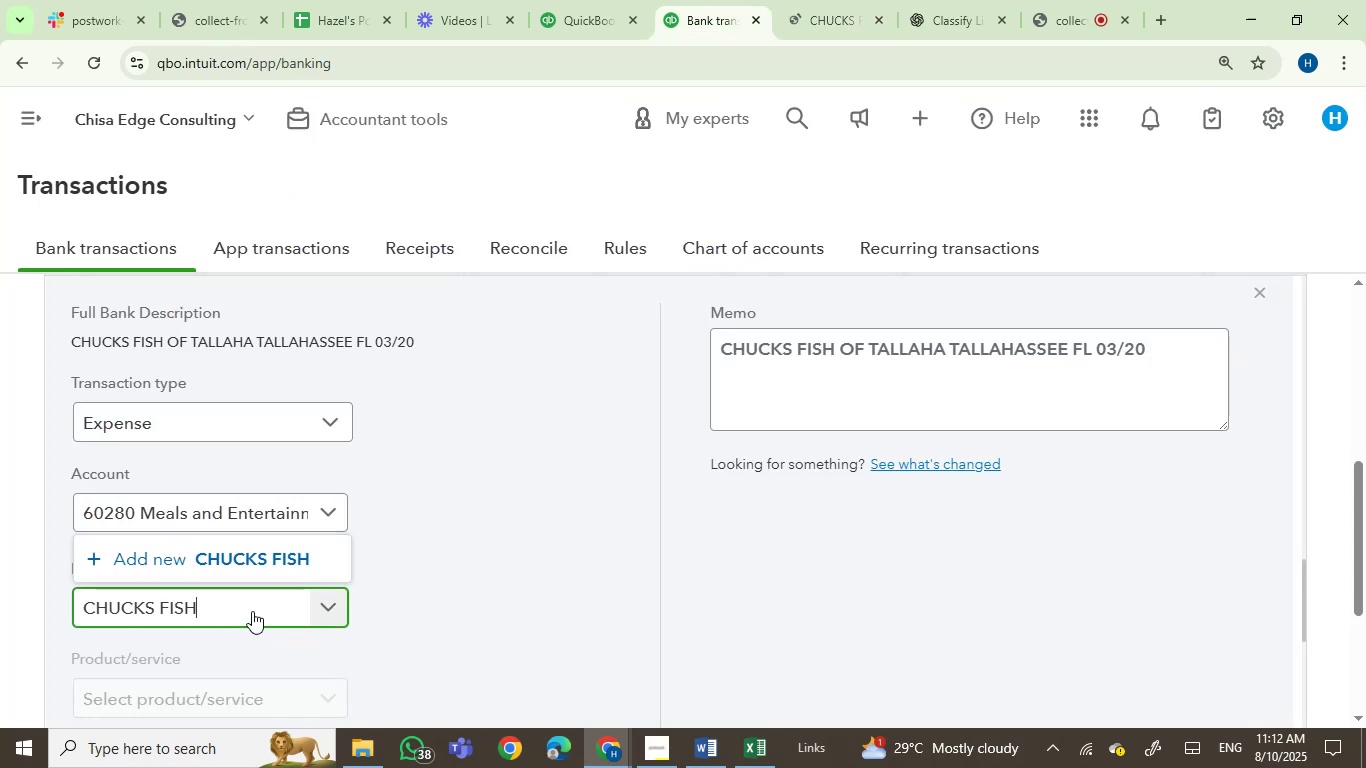 
left_click([250, 560])
 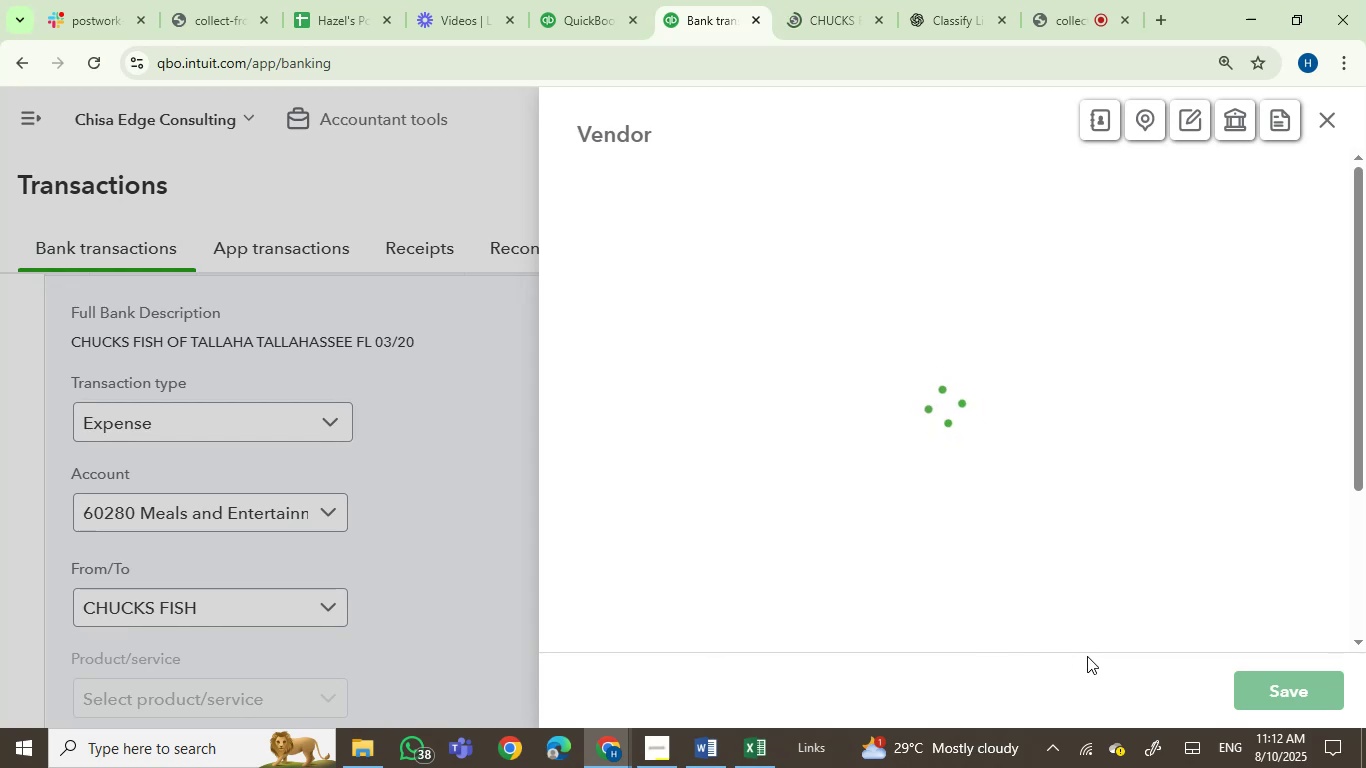 
wait(10.61)
 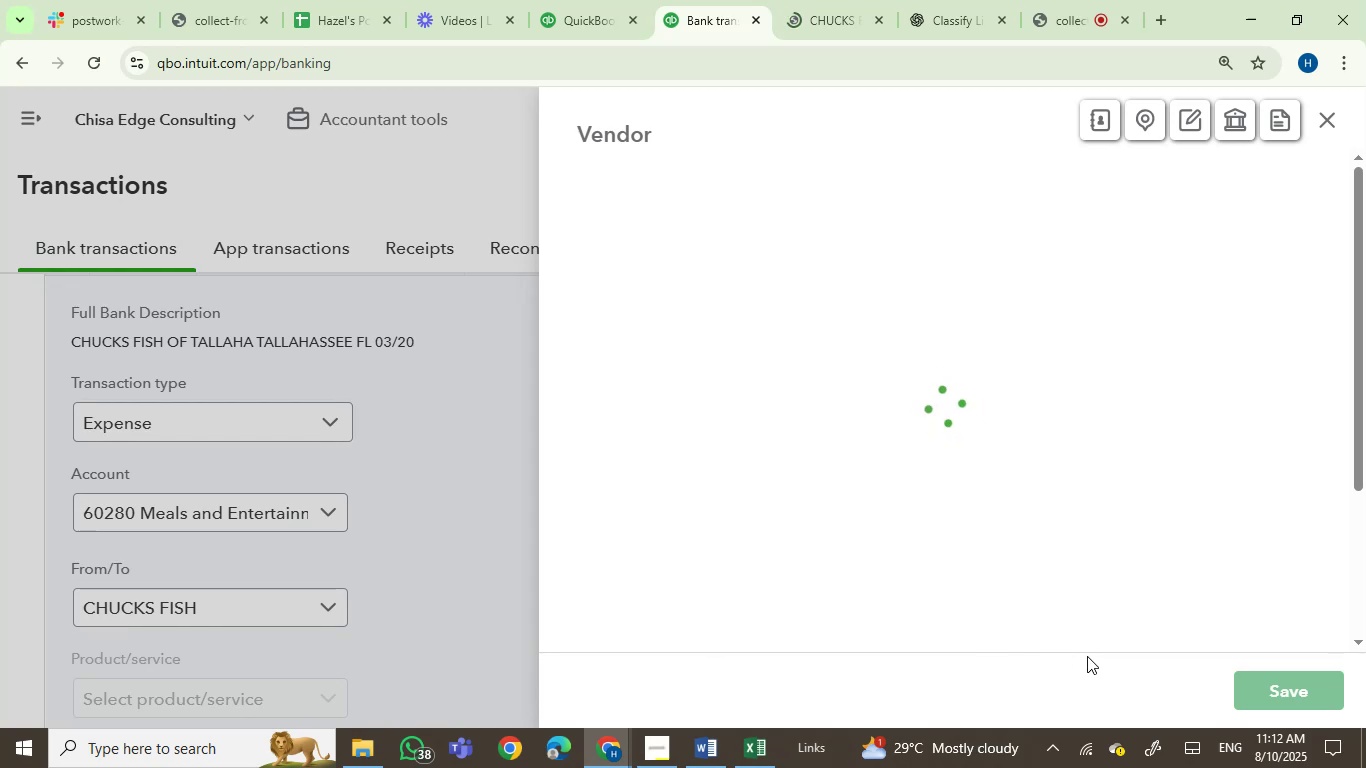 
left_click([1310, 689])
 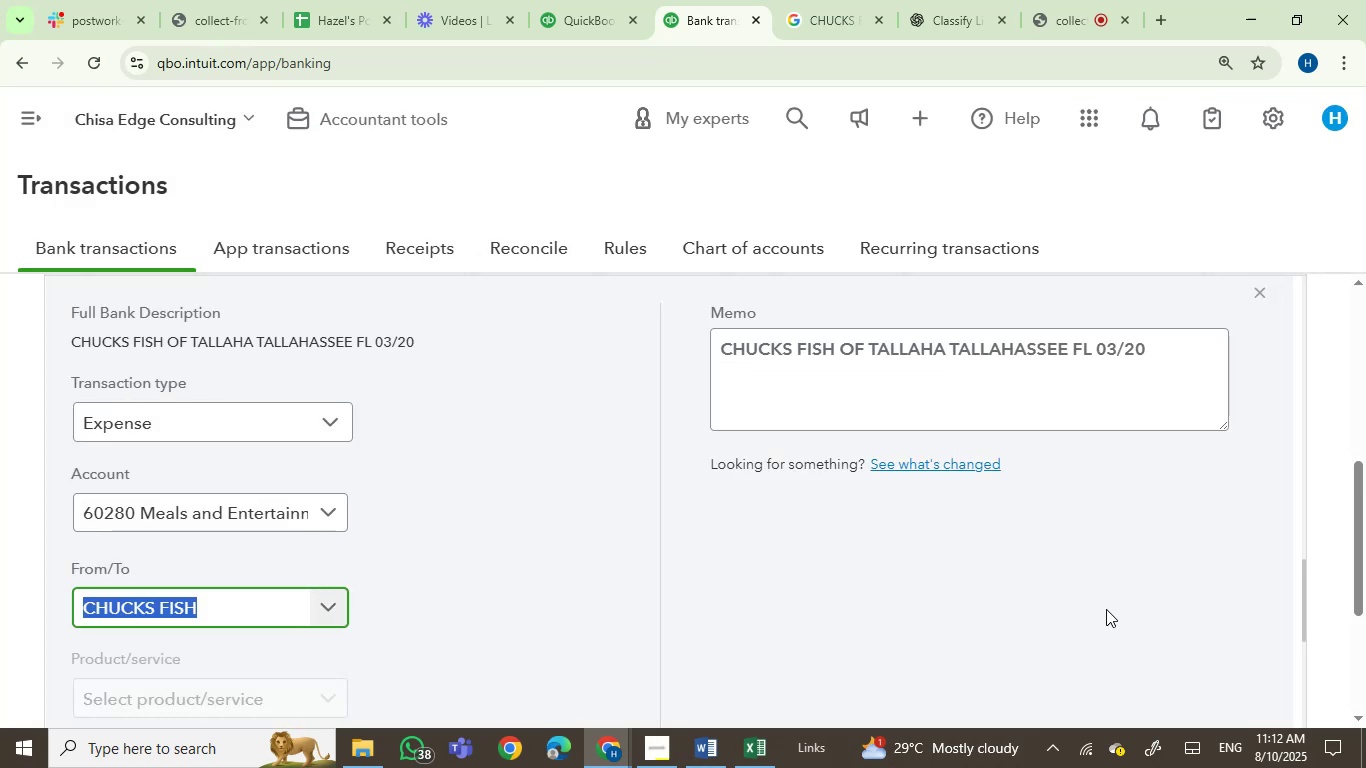 
wait(12.13)
 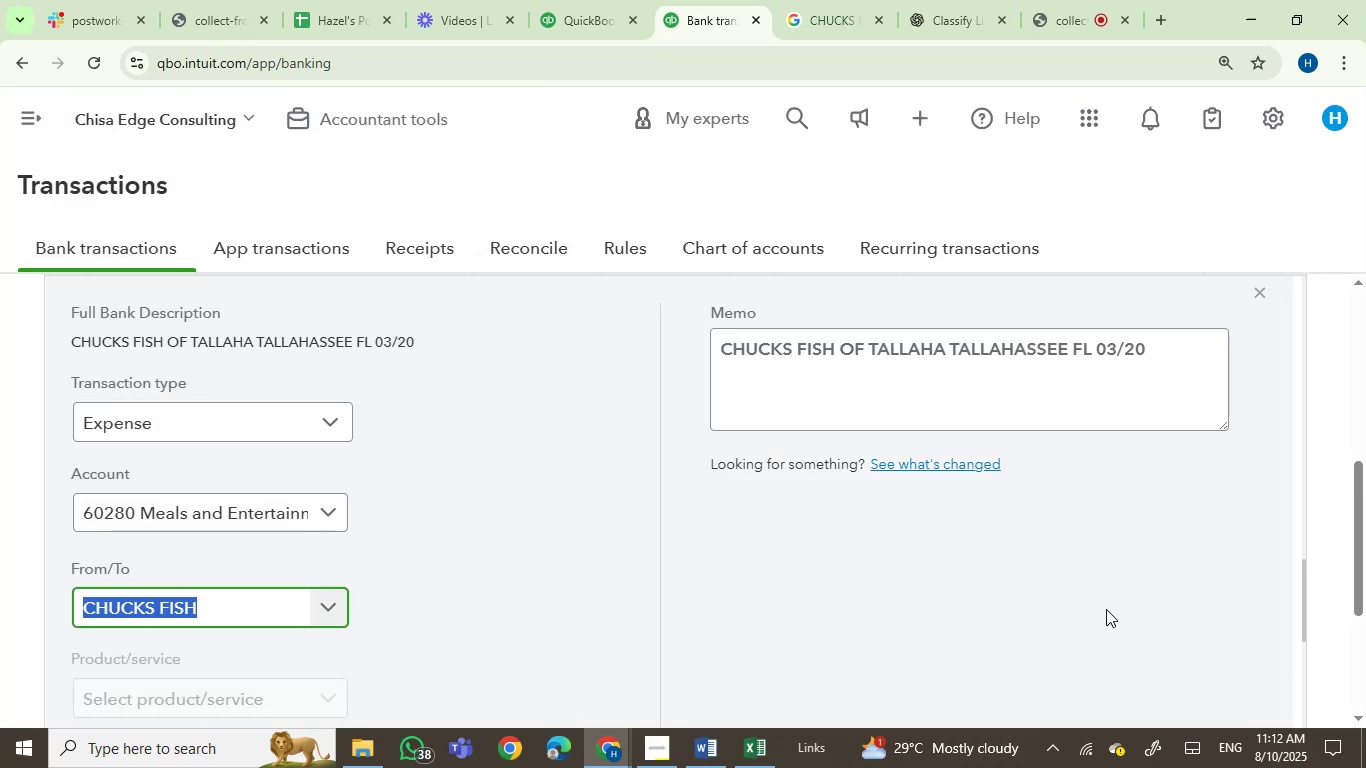 
left_click_drag(start_coordinate=[1365, 534], to_coordinate=[1365, 511])
 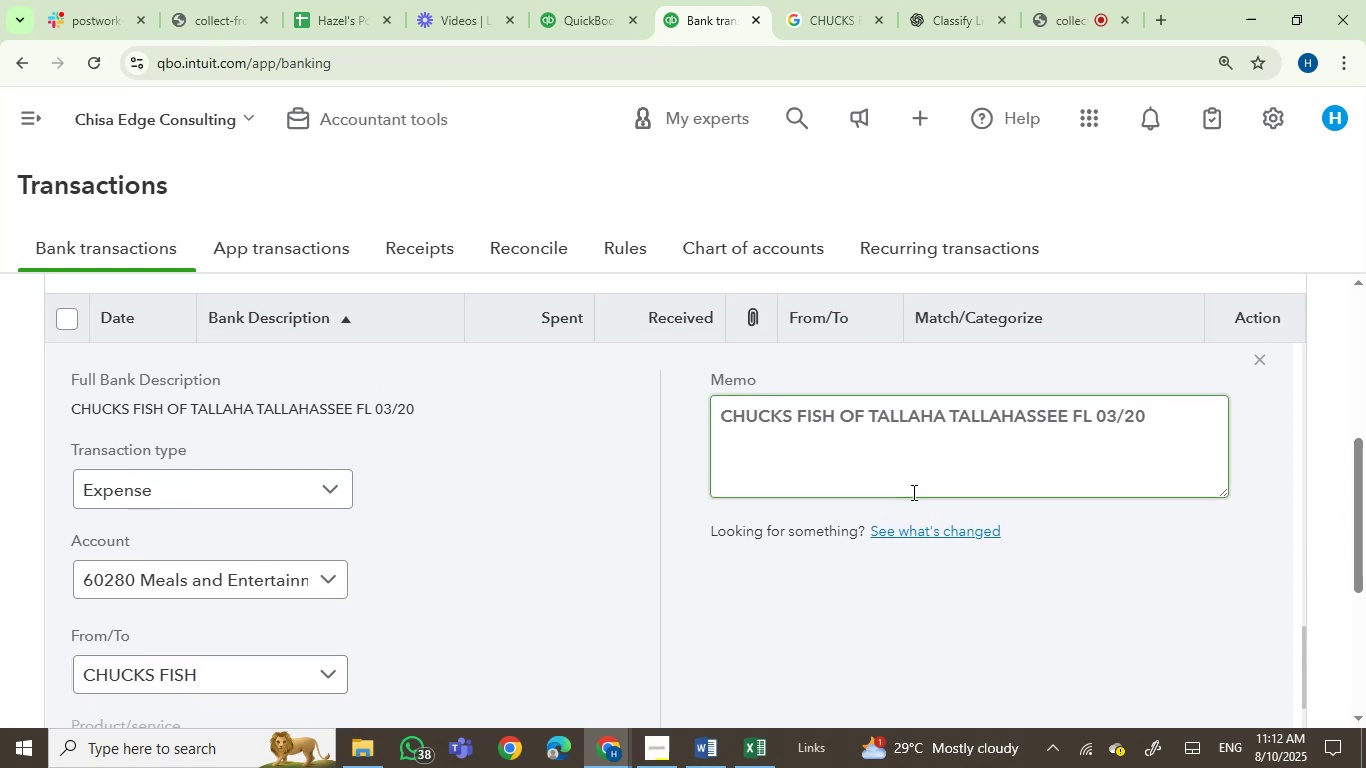 
scroll: coordinate [905, 518], scroll_direction: up, amount: 2.0
 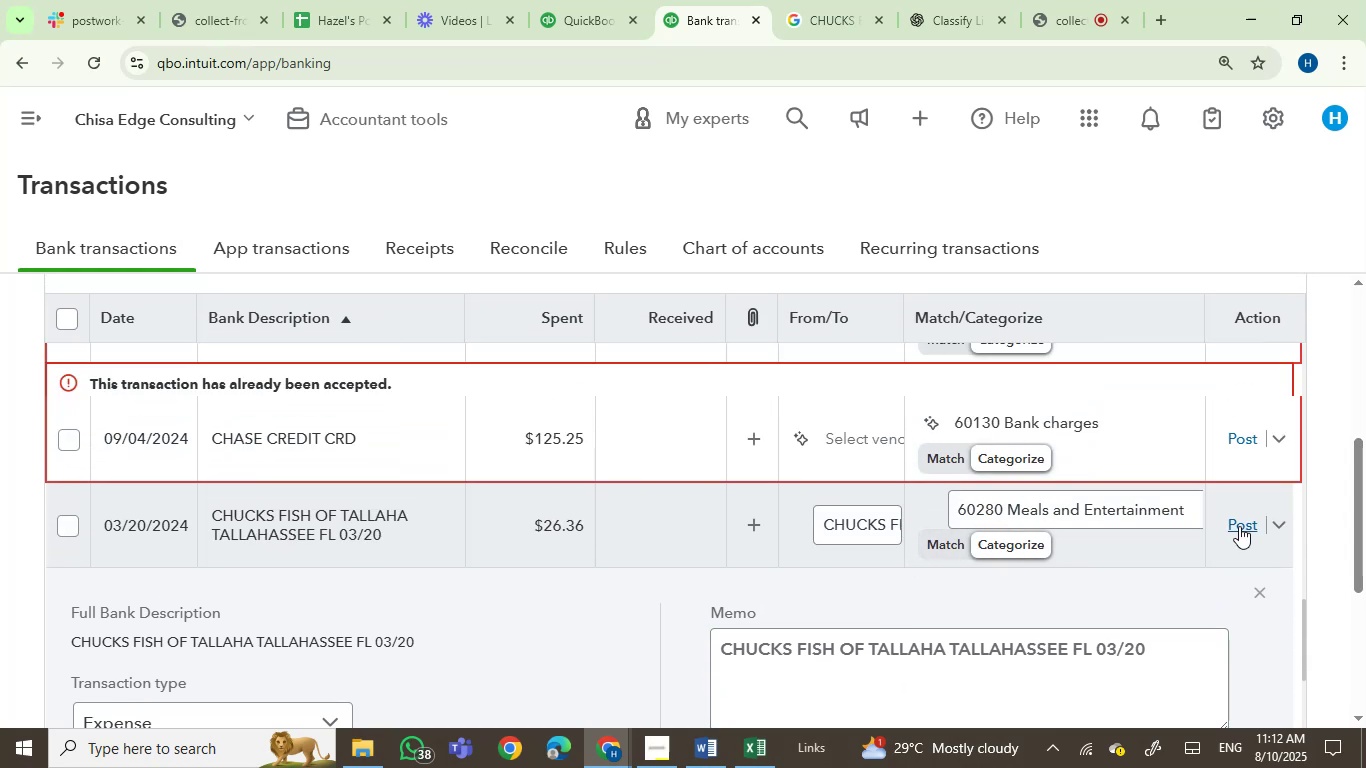 
left_click([1239, 526])
 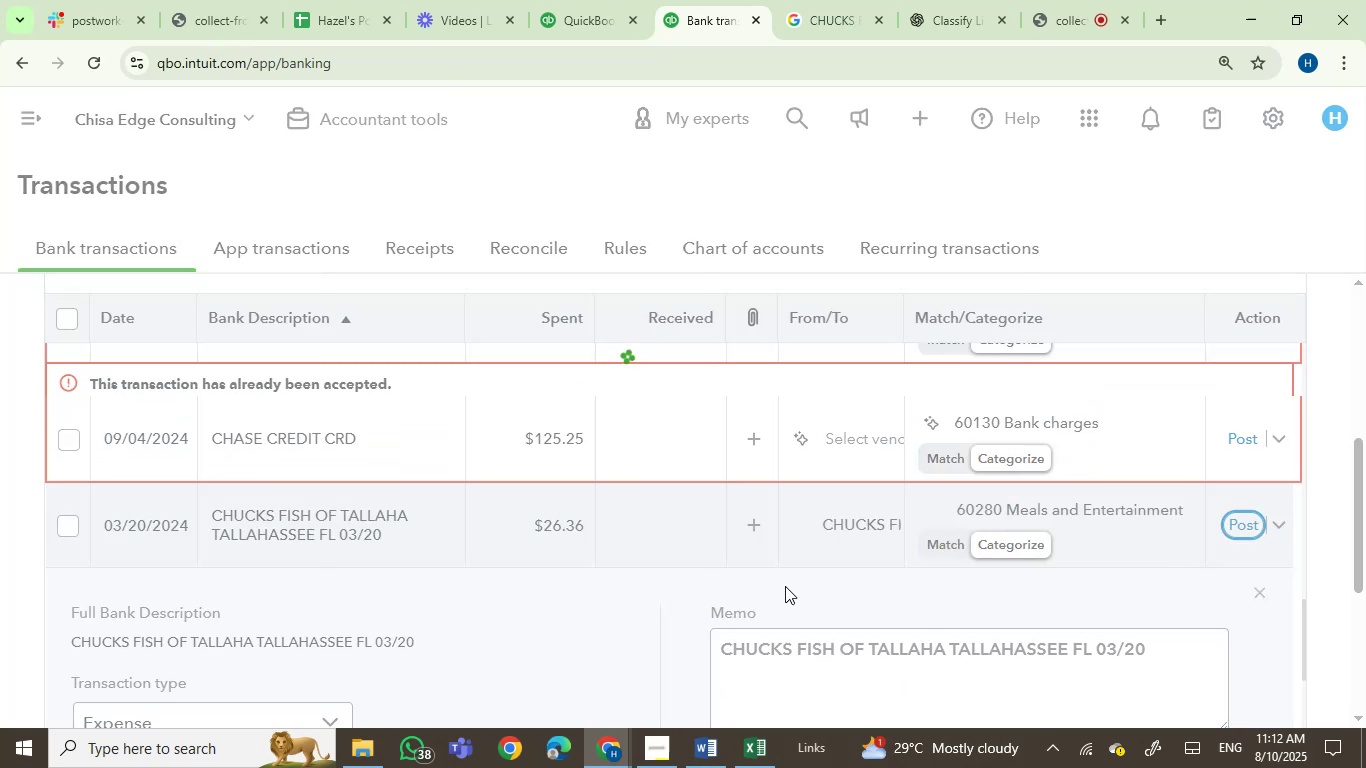 
mouse_move([886, 661])
 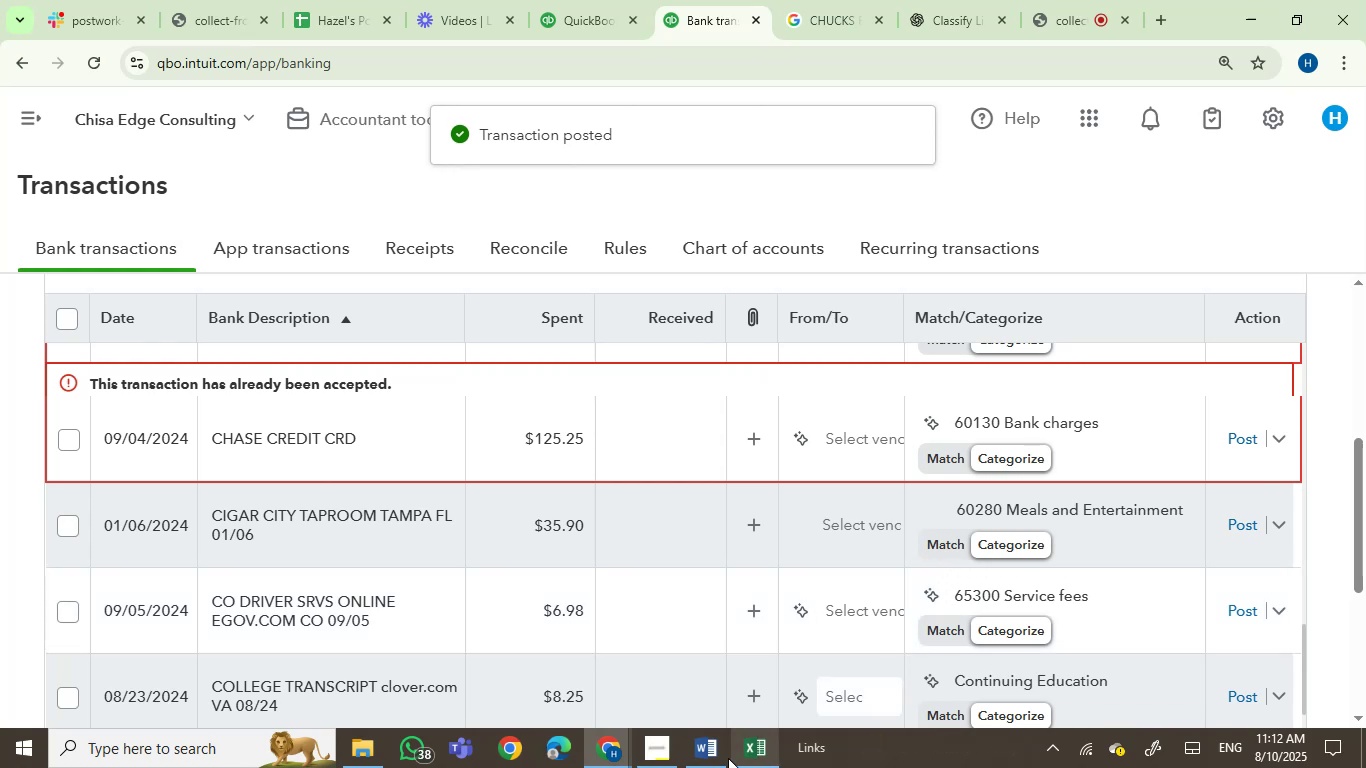 
scroll: coordinate [669, 719], scroll_direction: down, amount: 2.0
 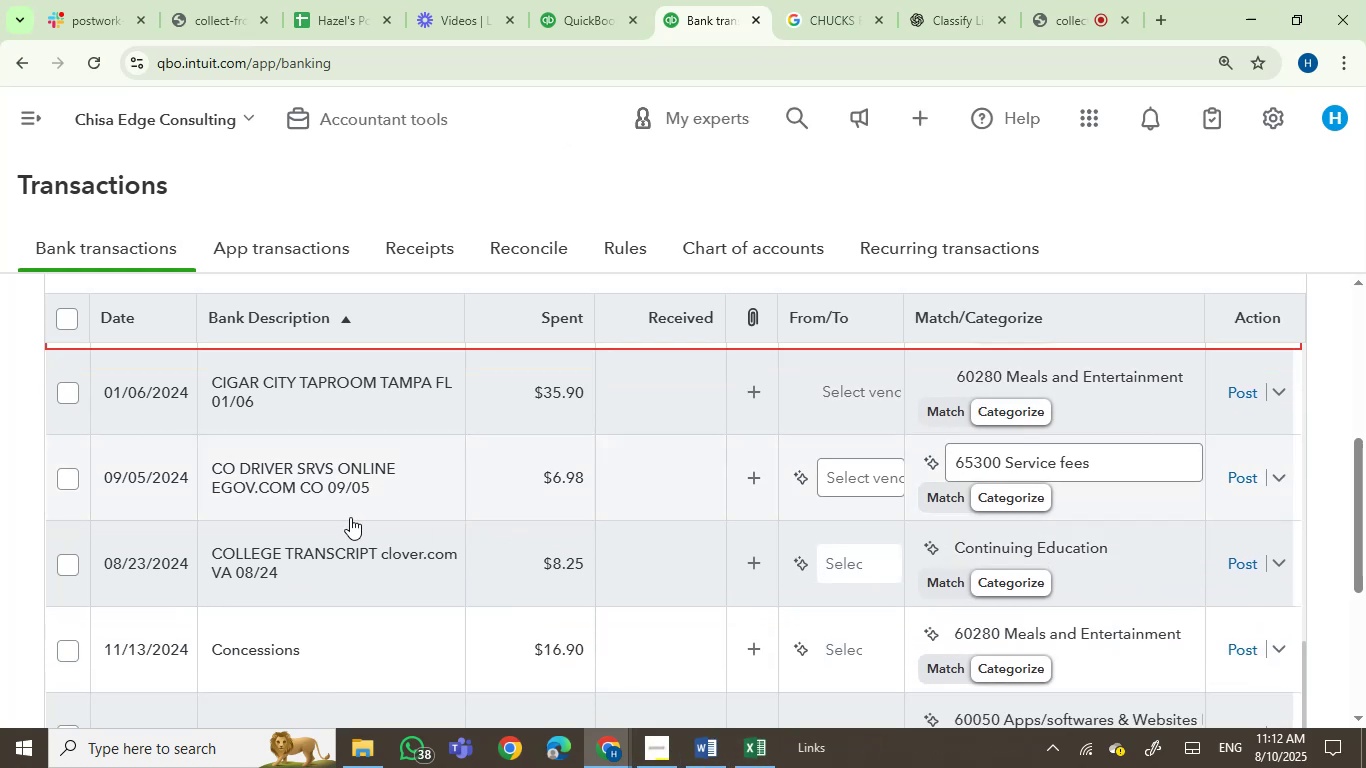 
left_click([357, 483])
 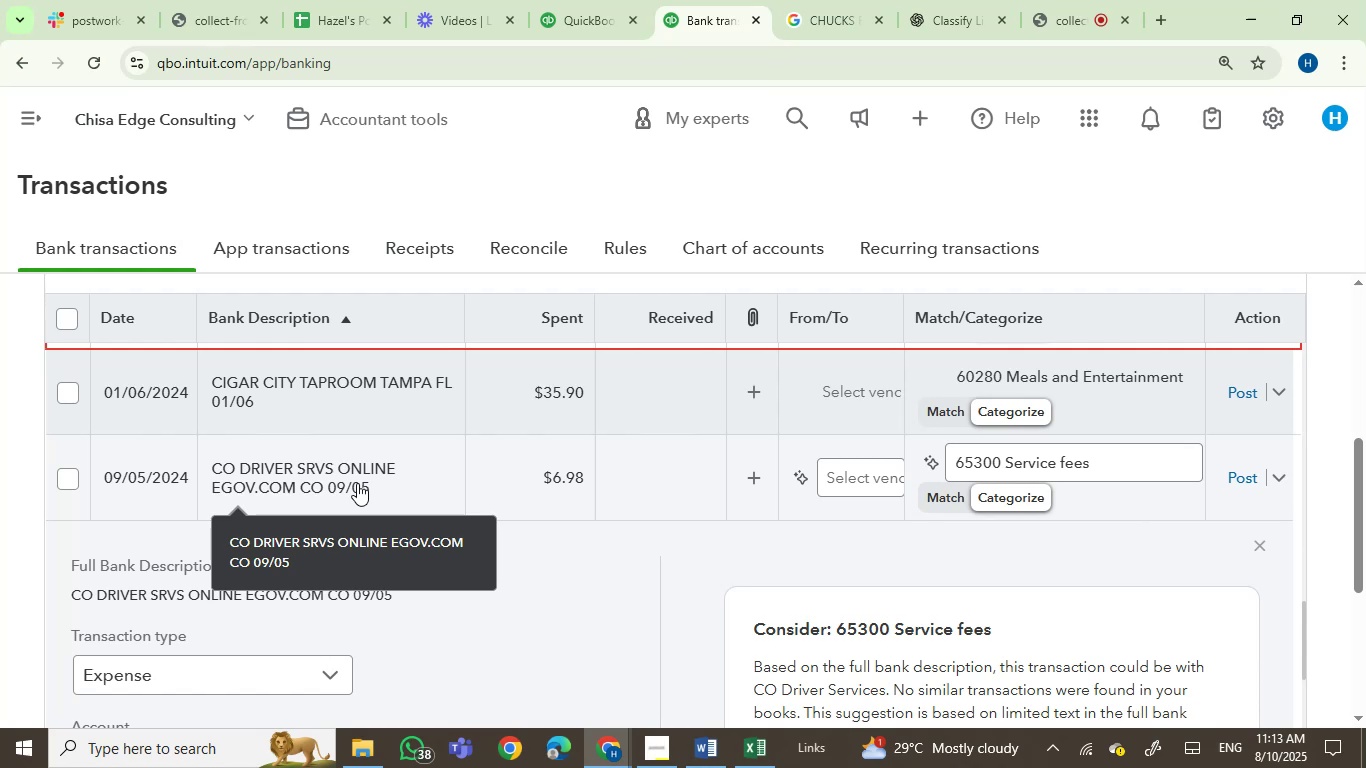 
wait(17.24)
 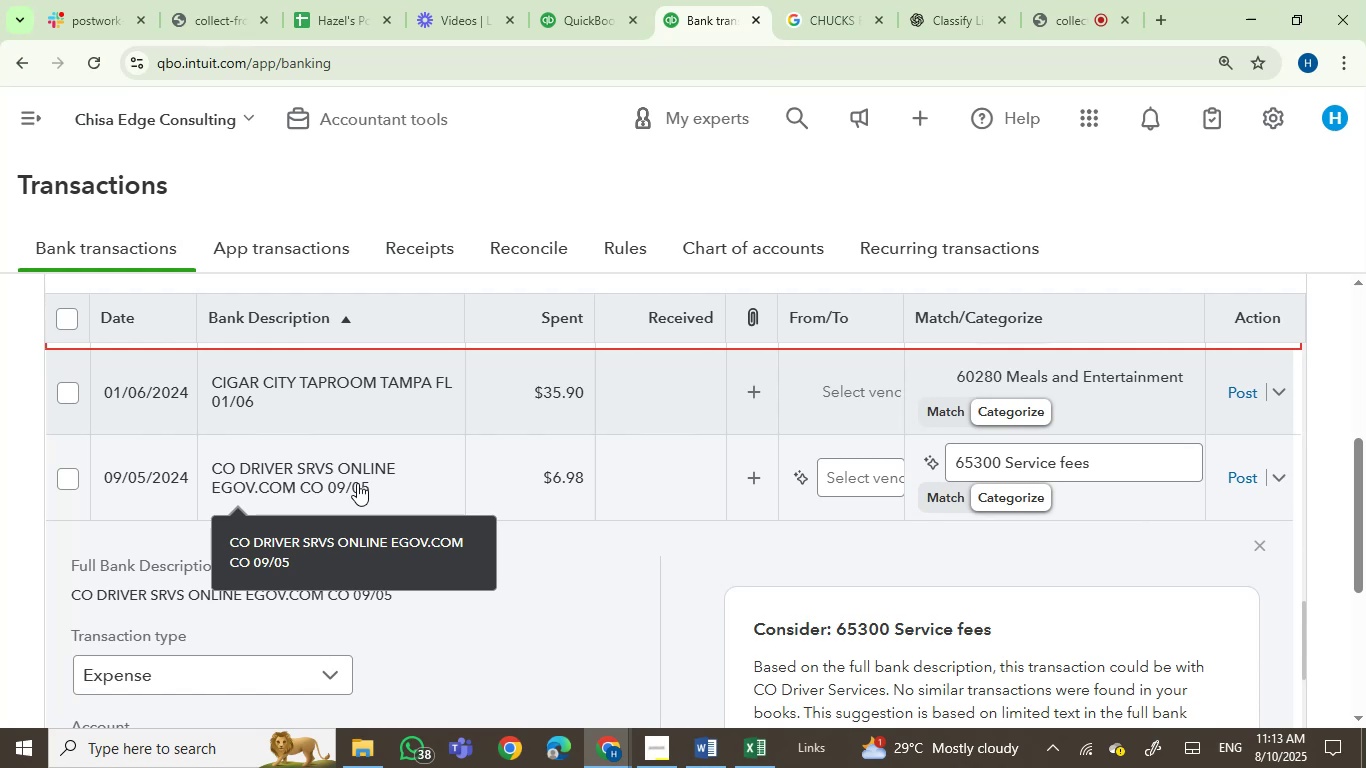 
left_click([82, 594])
 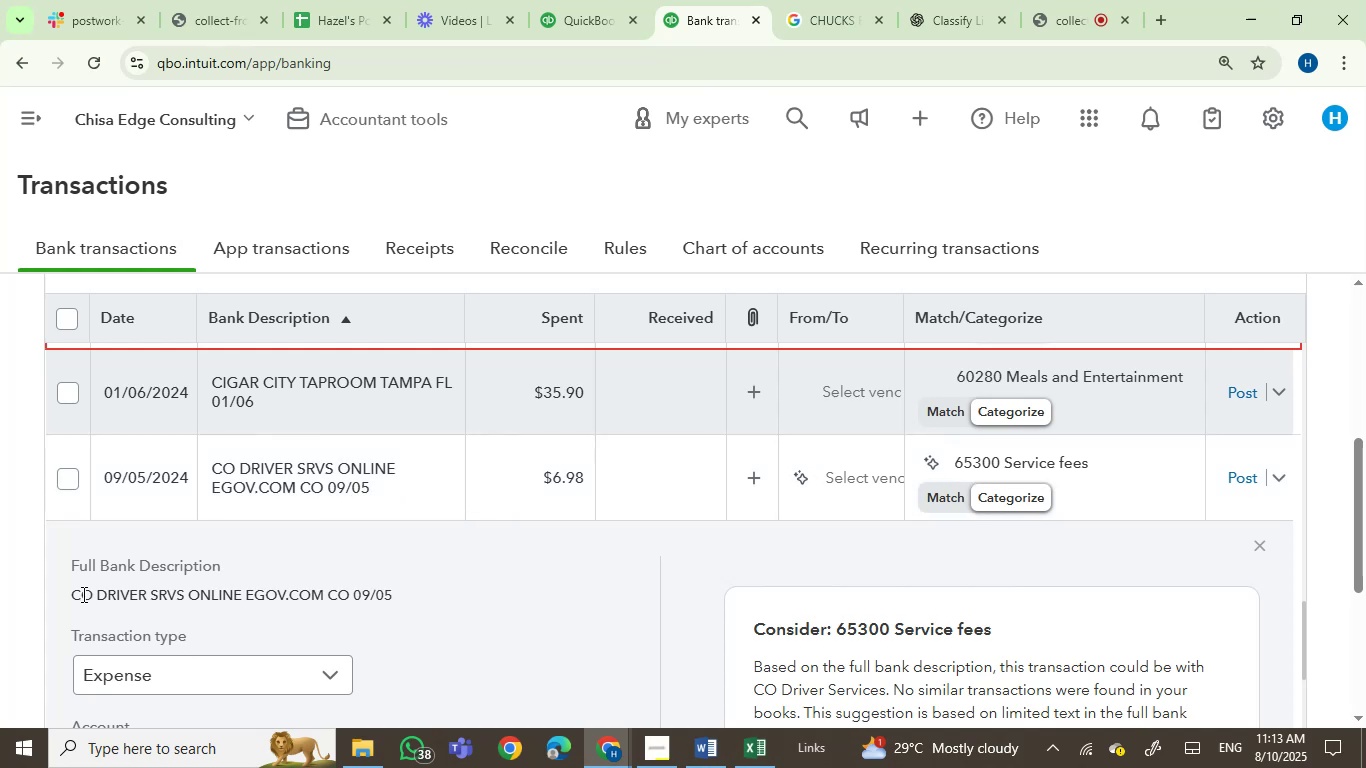 
left_click_drag(start_coordinate=[82, 594], to_coordinate=[333, 583])
 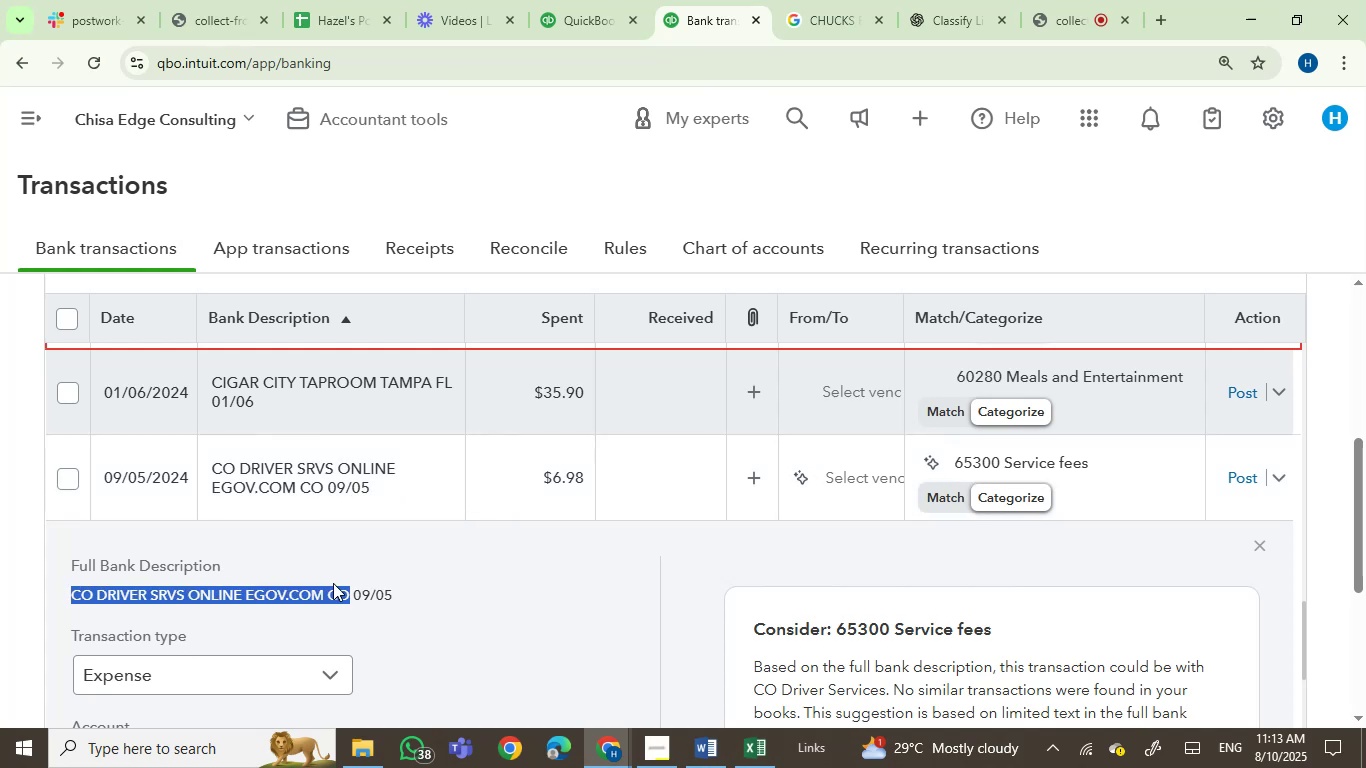 
key(Control+C)
 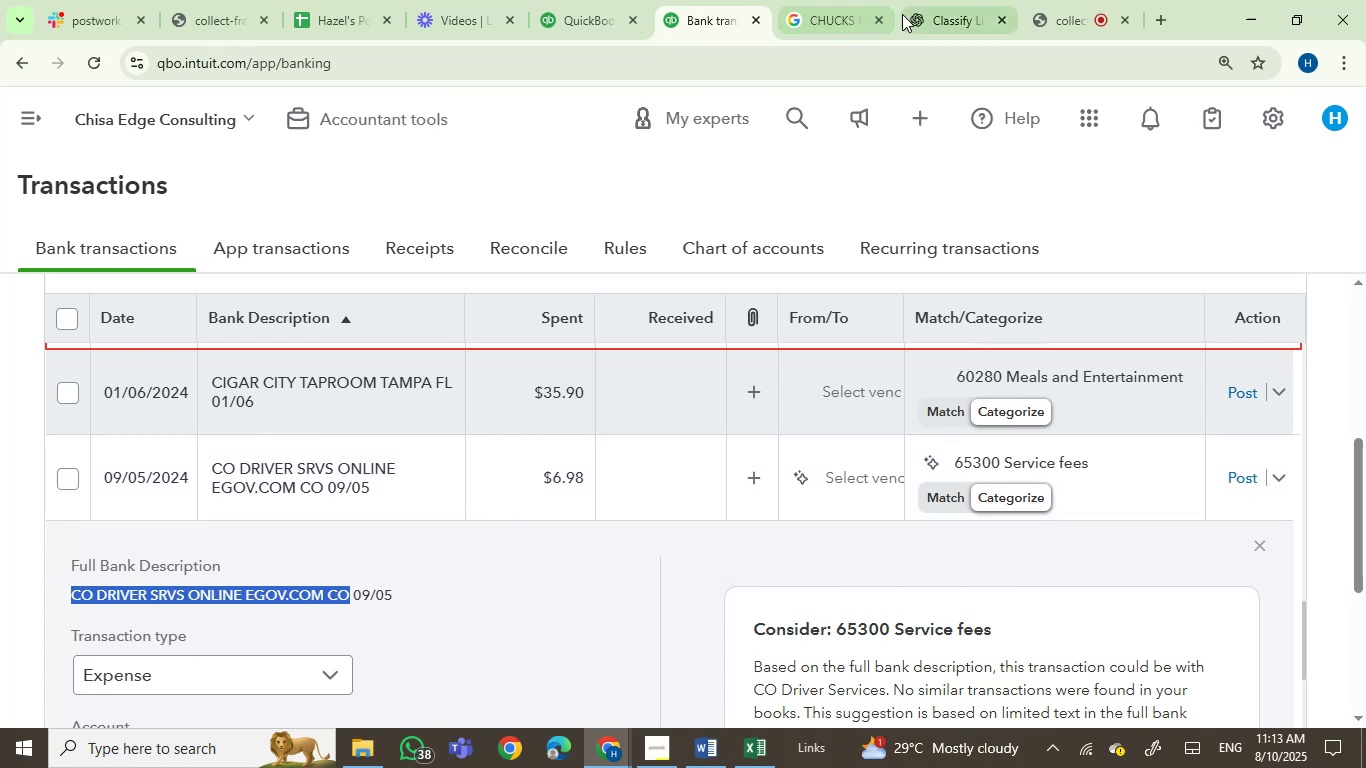 
left_click([806, 0])
 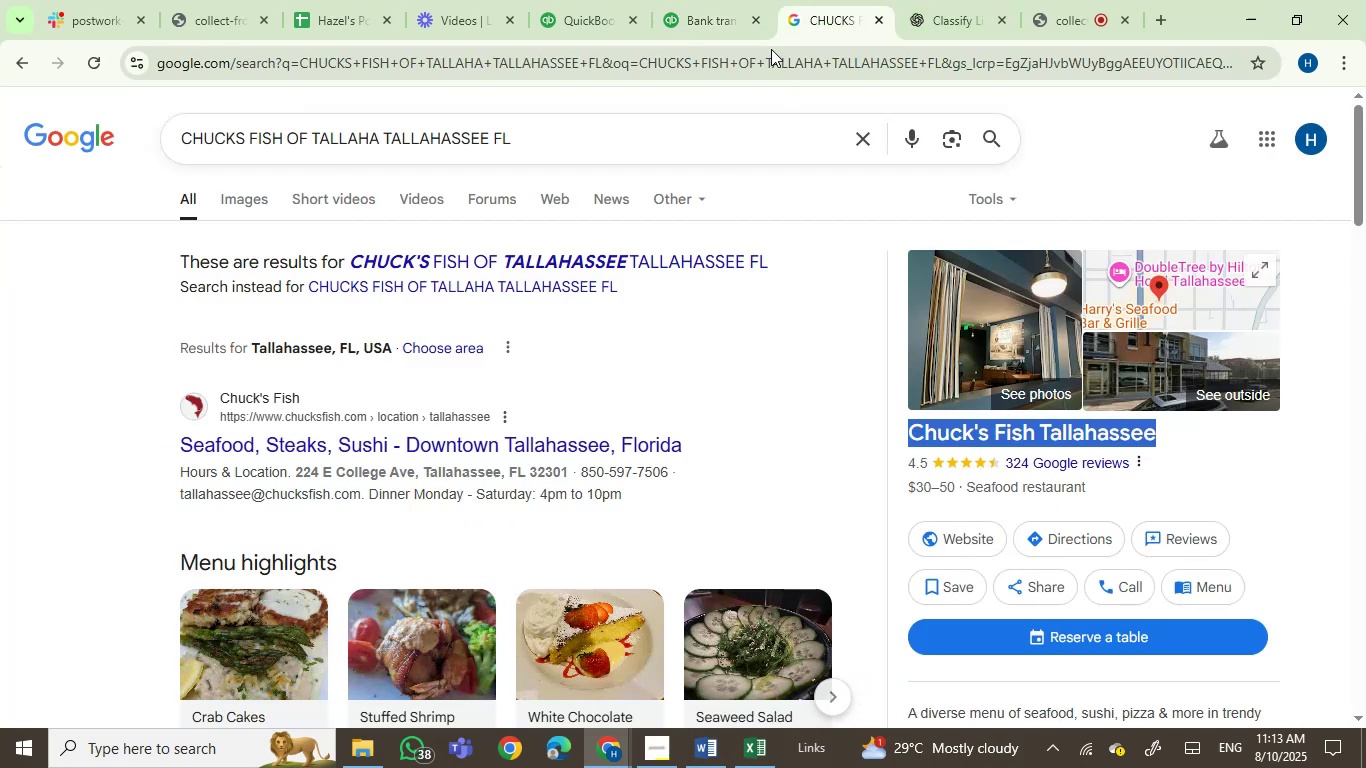 
left_click([771, 48])
 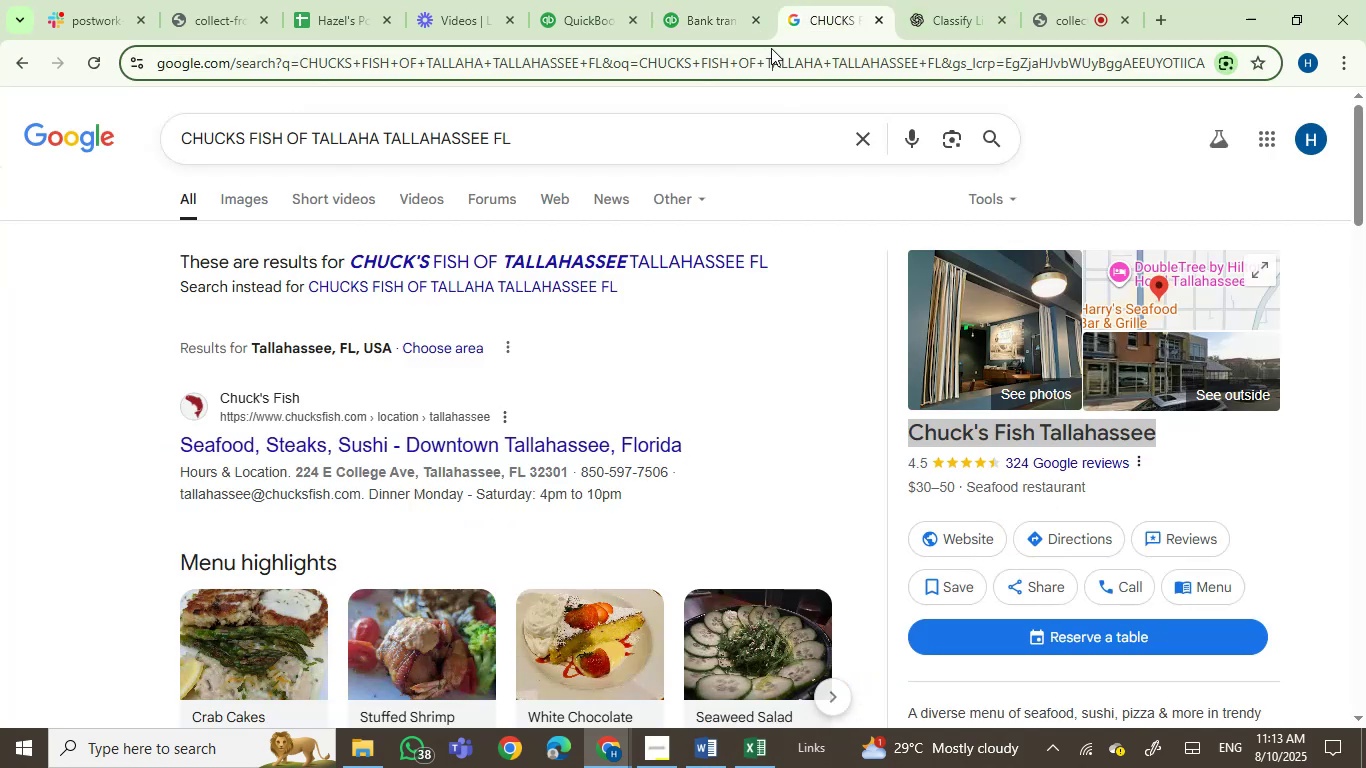 
key(Control+ControlLeft)
 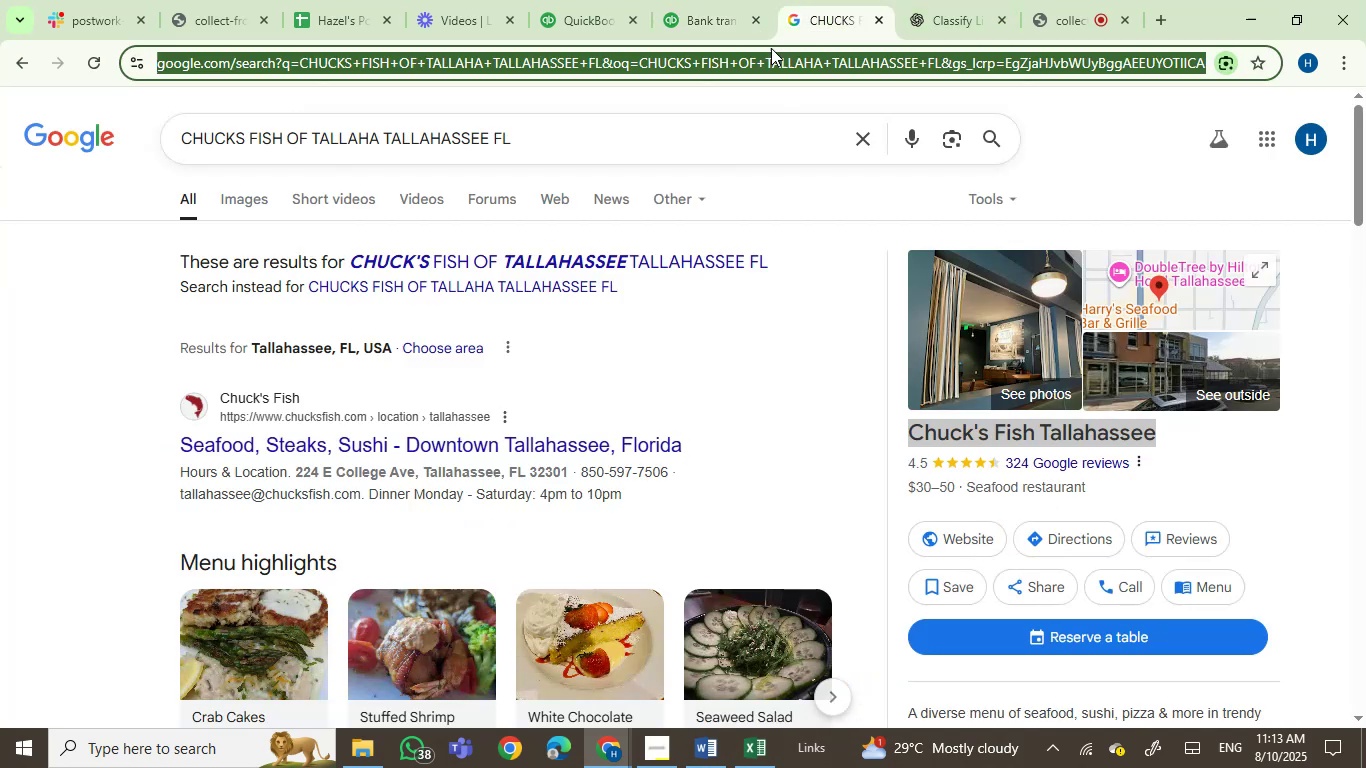 
key(Control+V)
 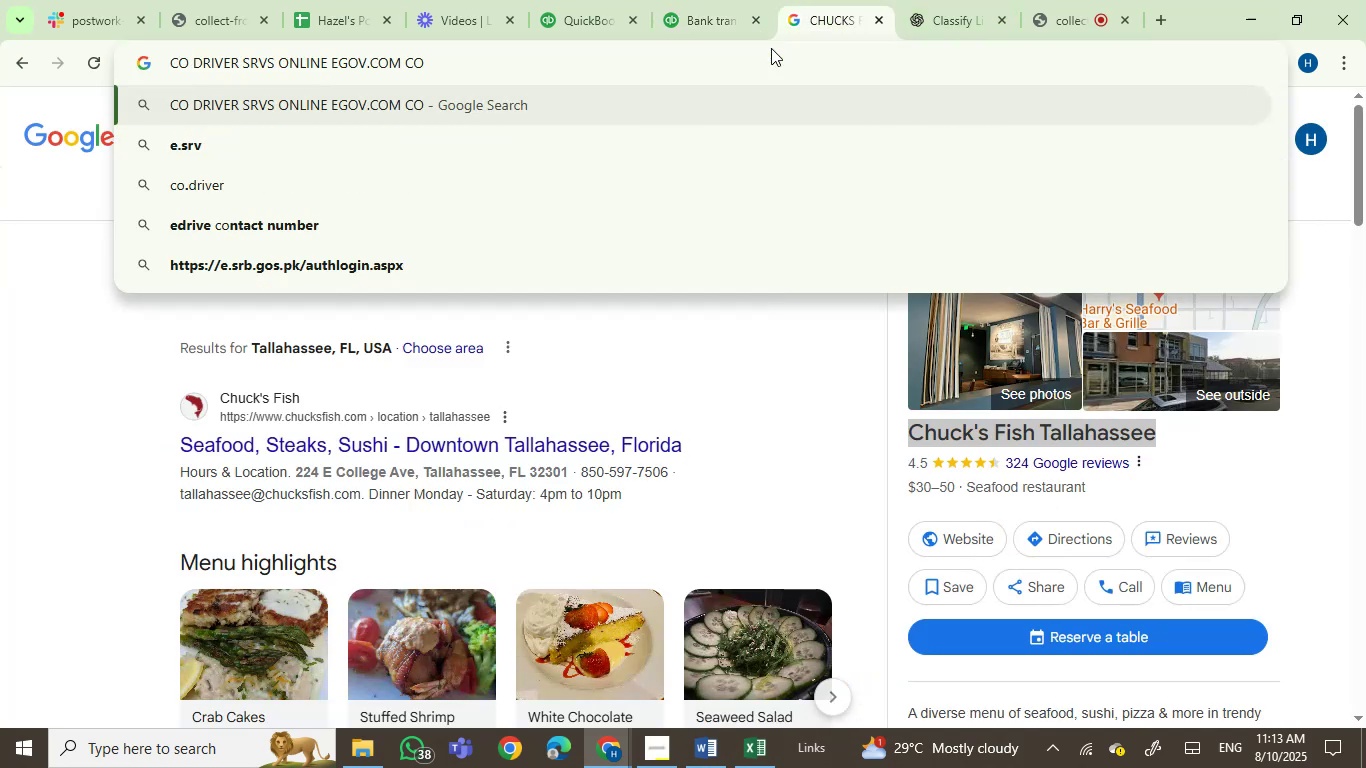 
key(Enter)
 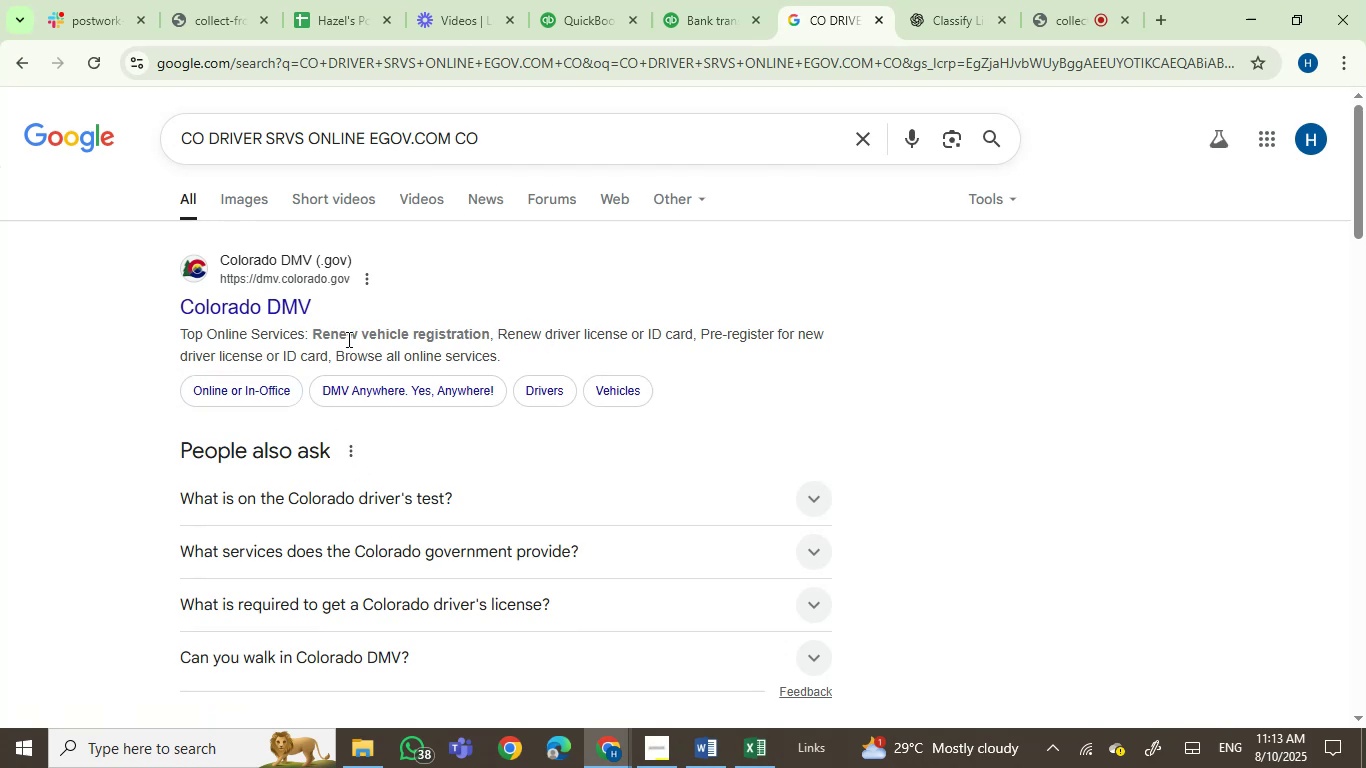 
wait(14.5)
 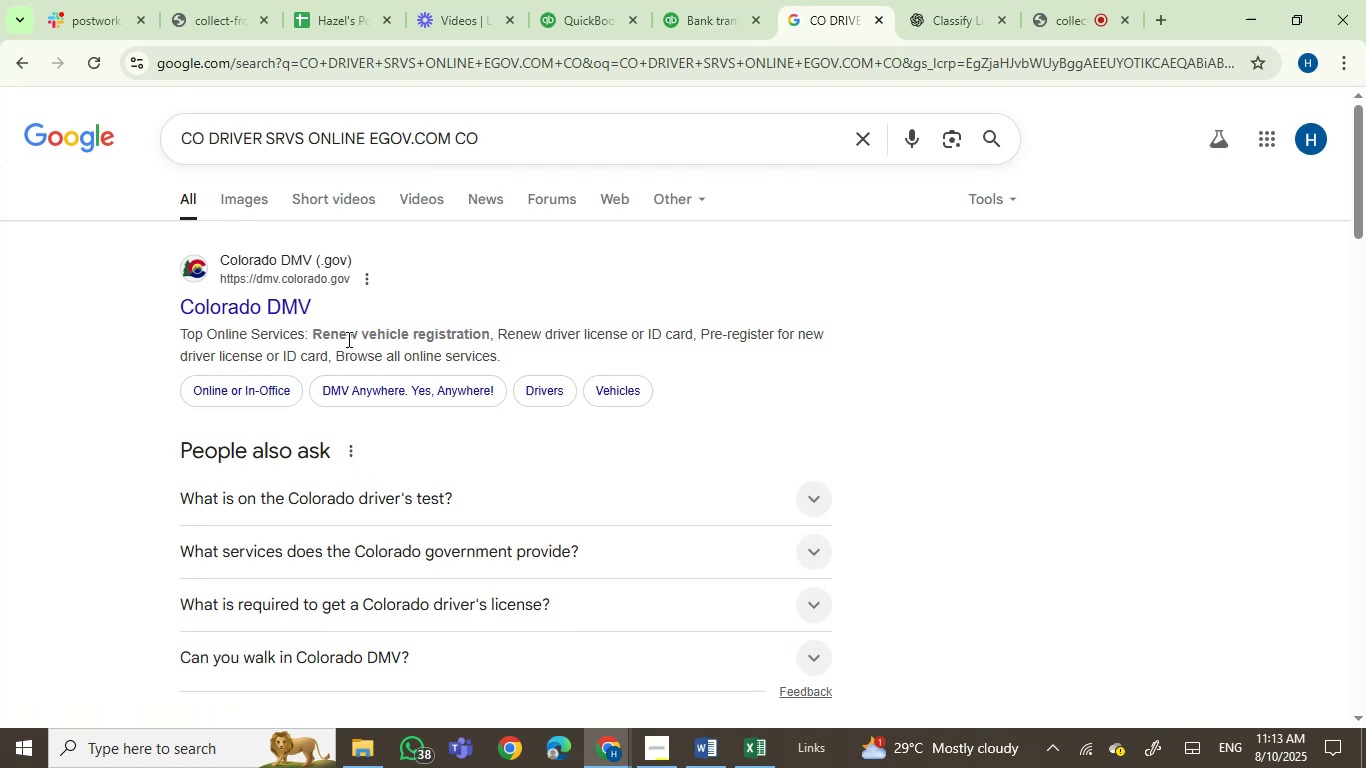 
left_click([698, 6])
 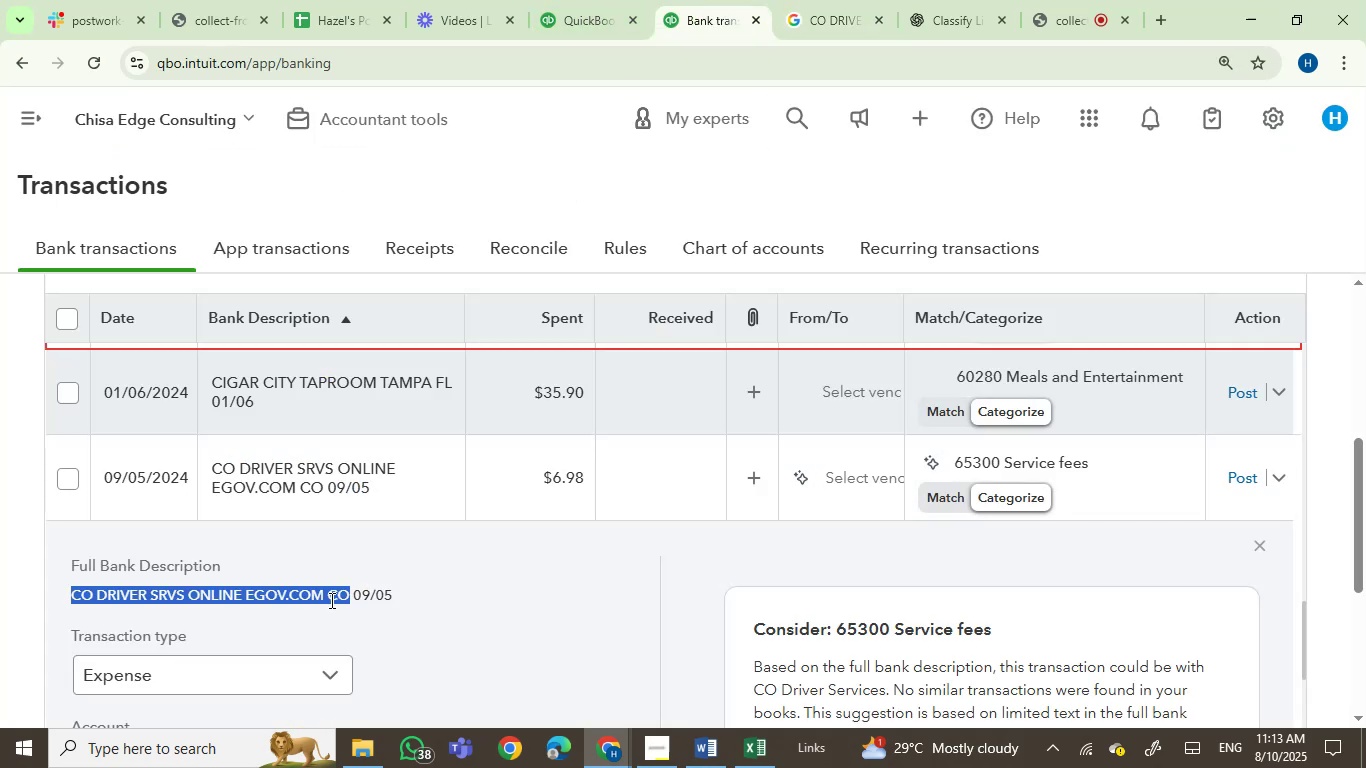 
scroll: coordinate [408, 644], scroll_direction: none, amount: 0.0
 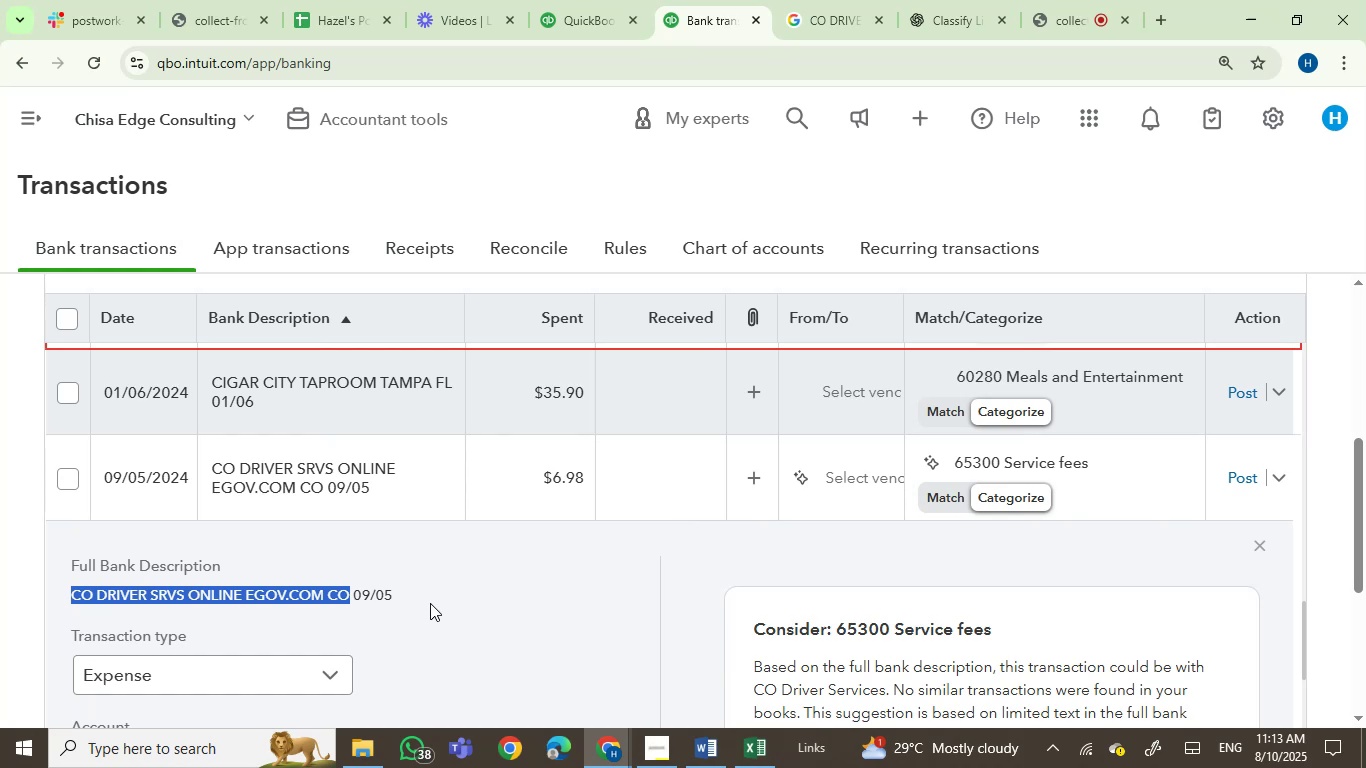 
wait(5.56)
 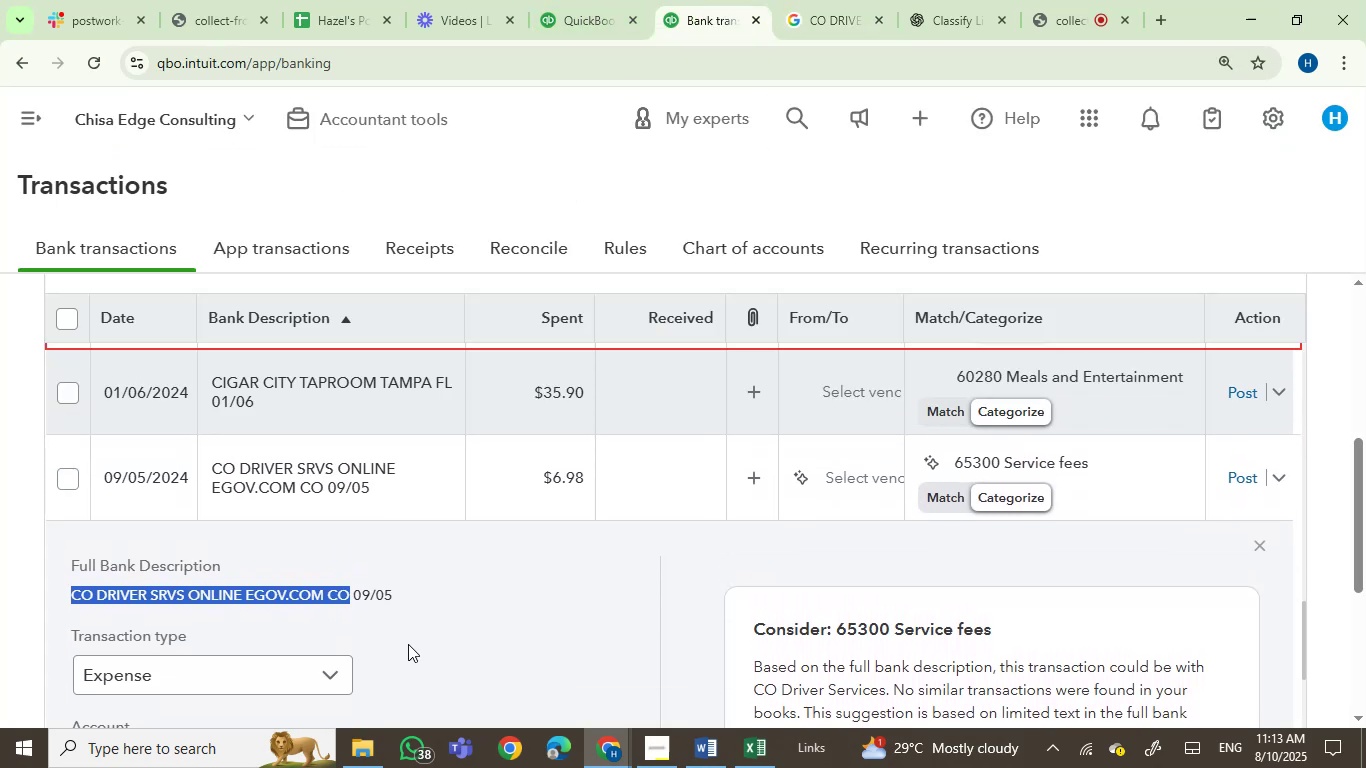 
scroll: coordinate [430, 603], scroll_direction: down, amount: 1.0
 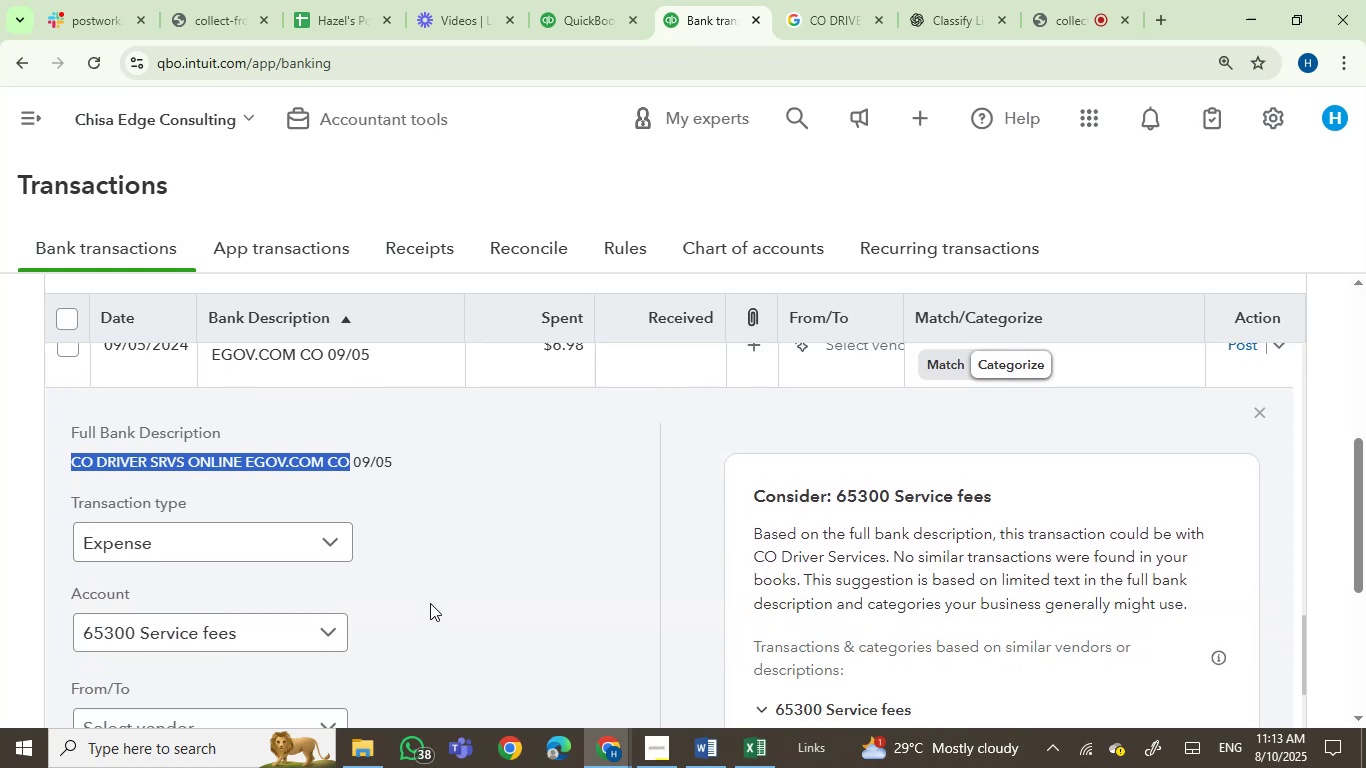 
scroll: coordinate [430, 603], scroll_direction: up, amount: 1.0
 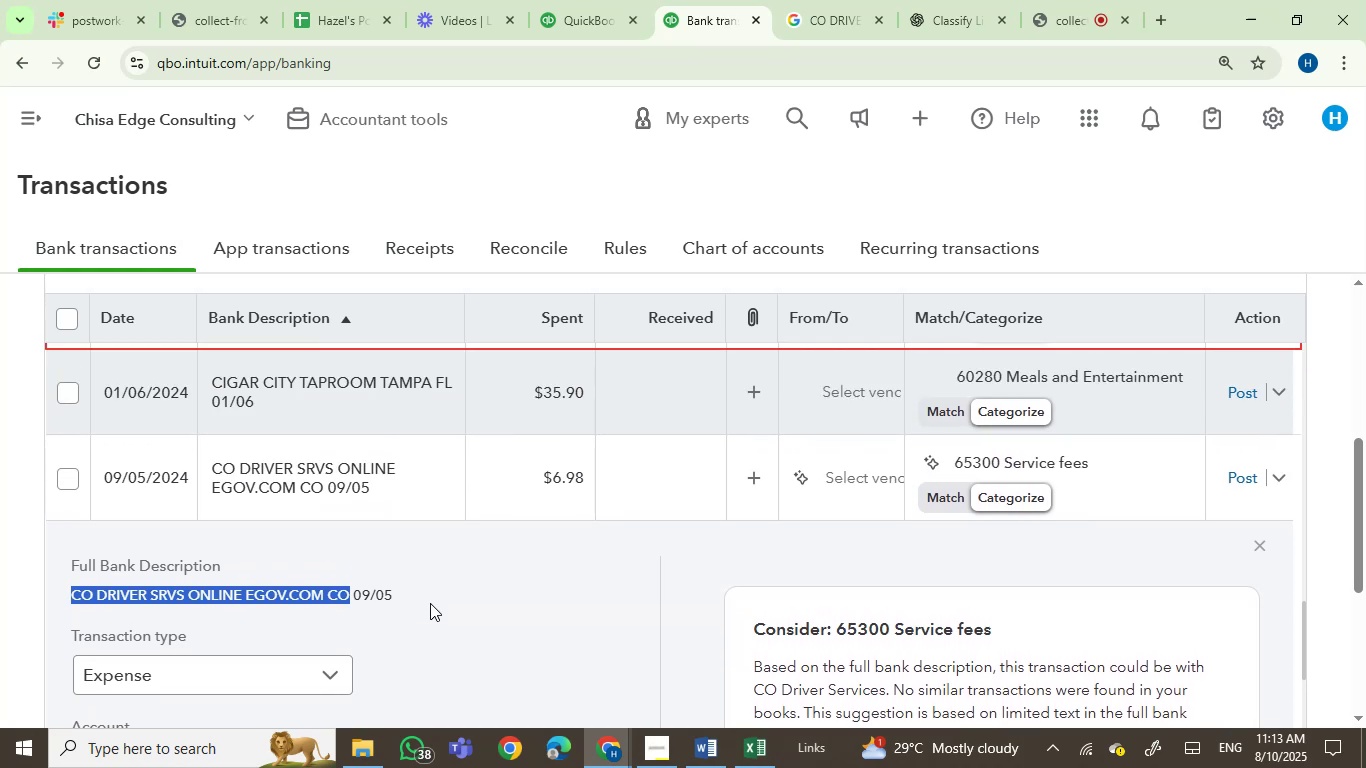 
scroll: coordinate [430, 603], scroll_direction: down, amount: 3.0
 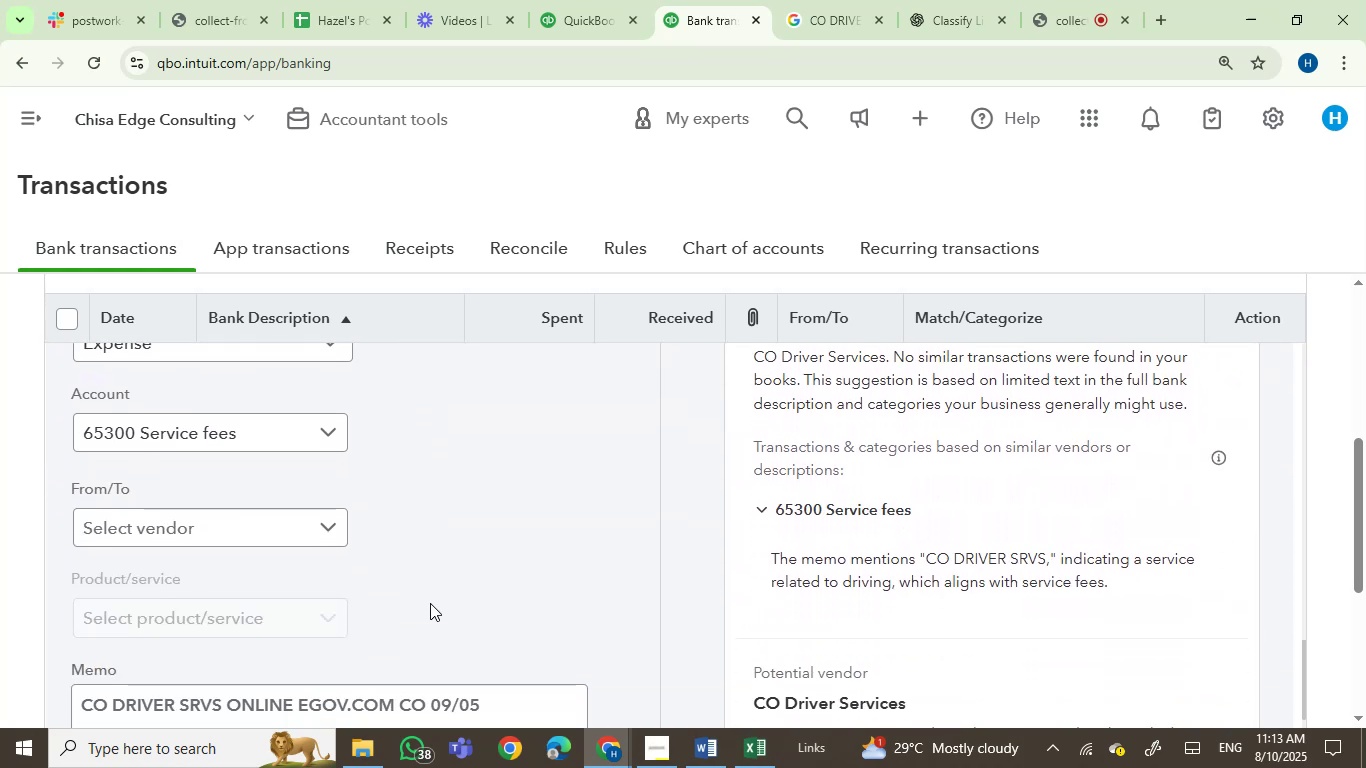 
scroll: coordinate [430, 603], scroll_direction: up, amount: 2.0
 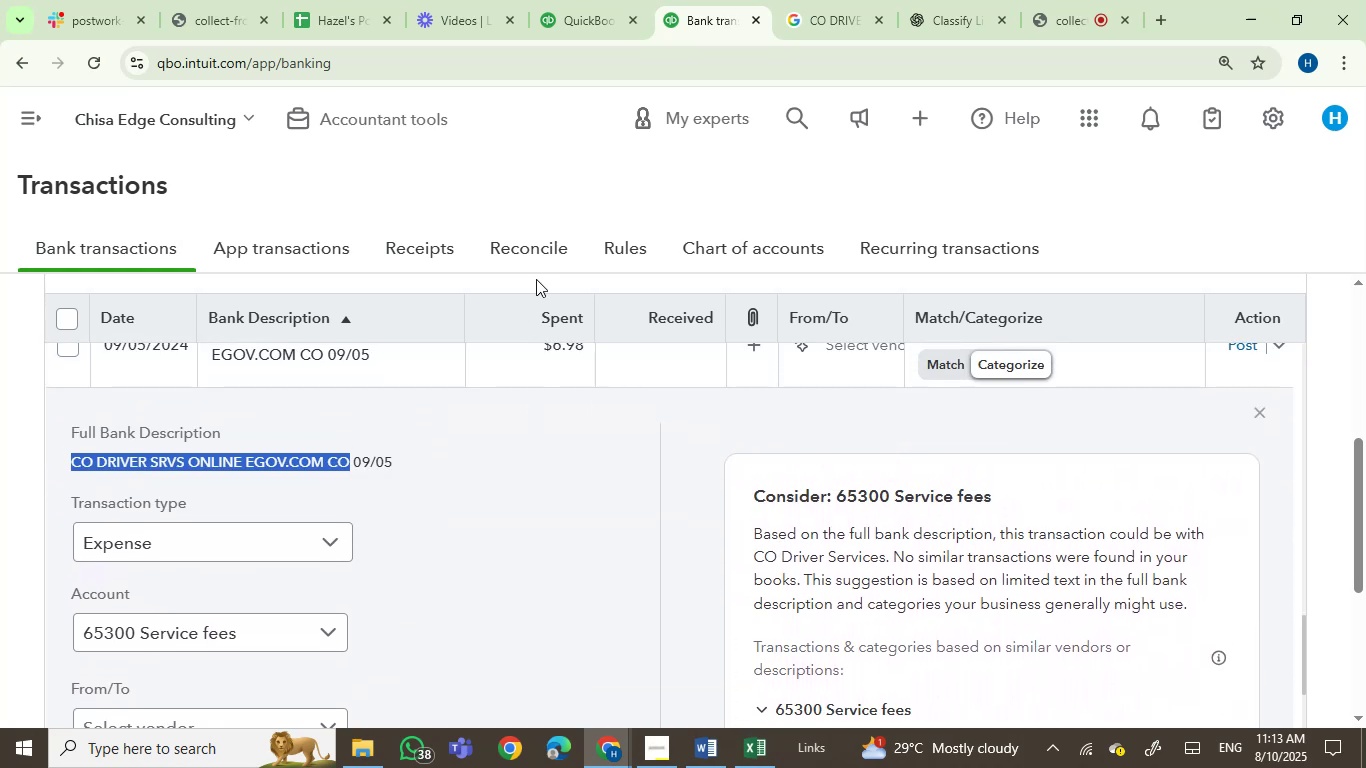 
left_click([823, 0])
 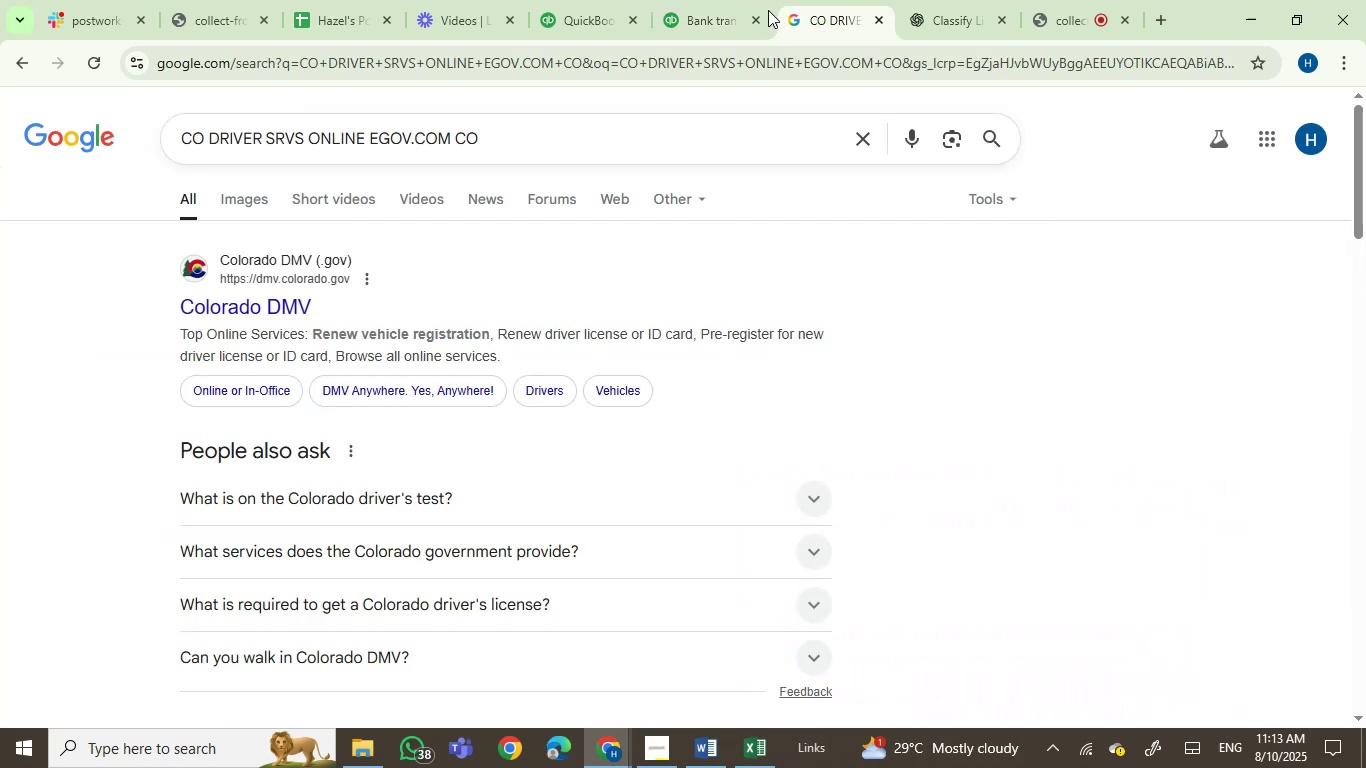 
left_click([665, 0])
 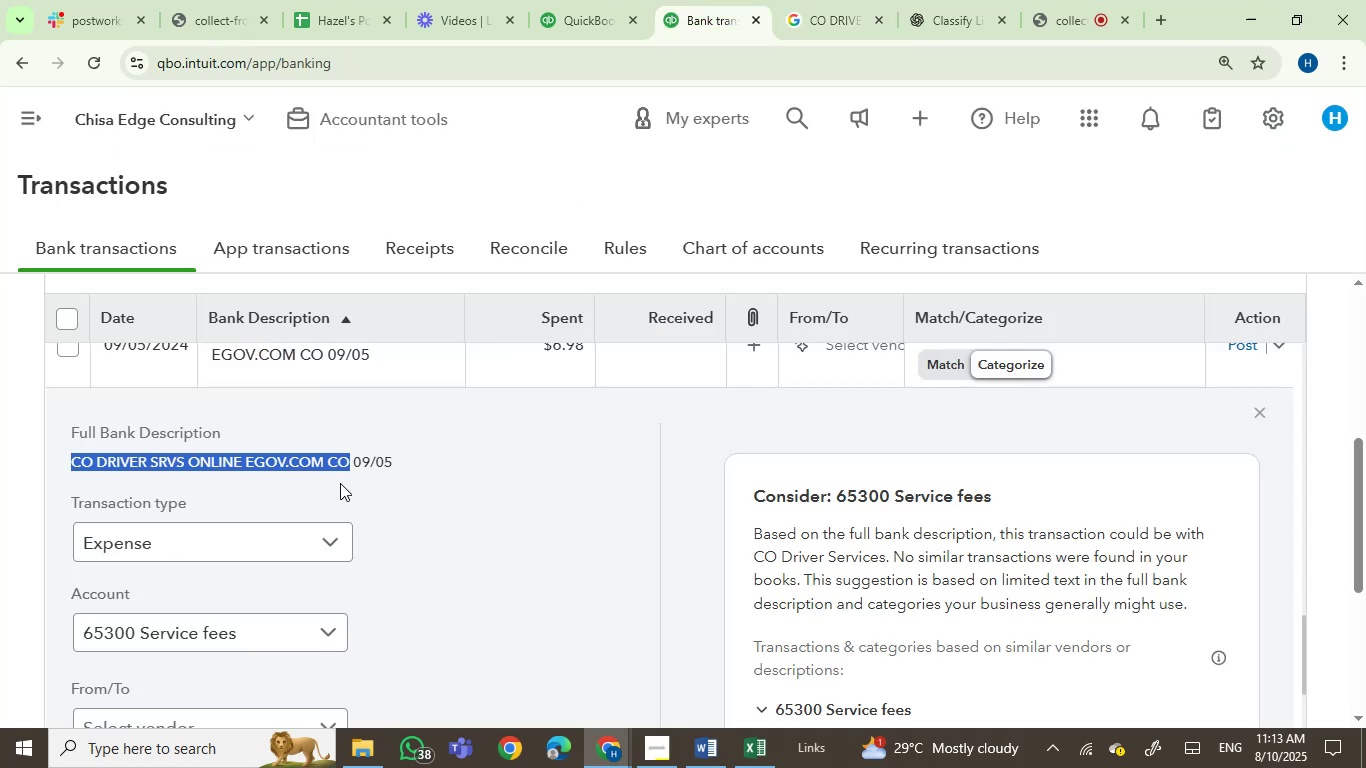 
left_click([304, 468])
 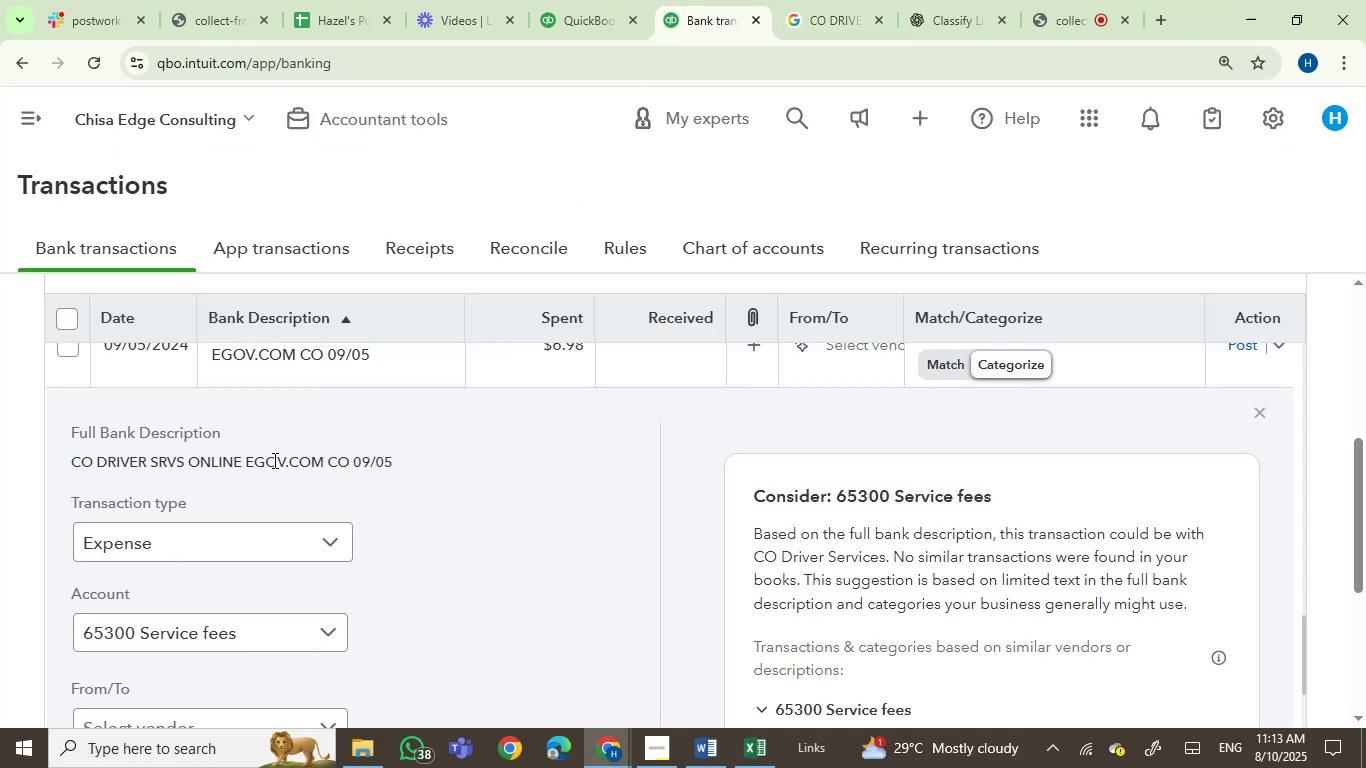 
double_click([273, 460])
 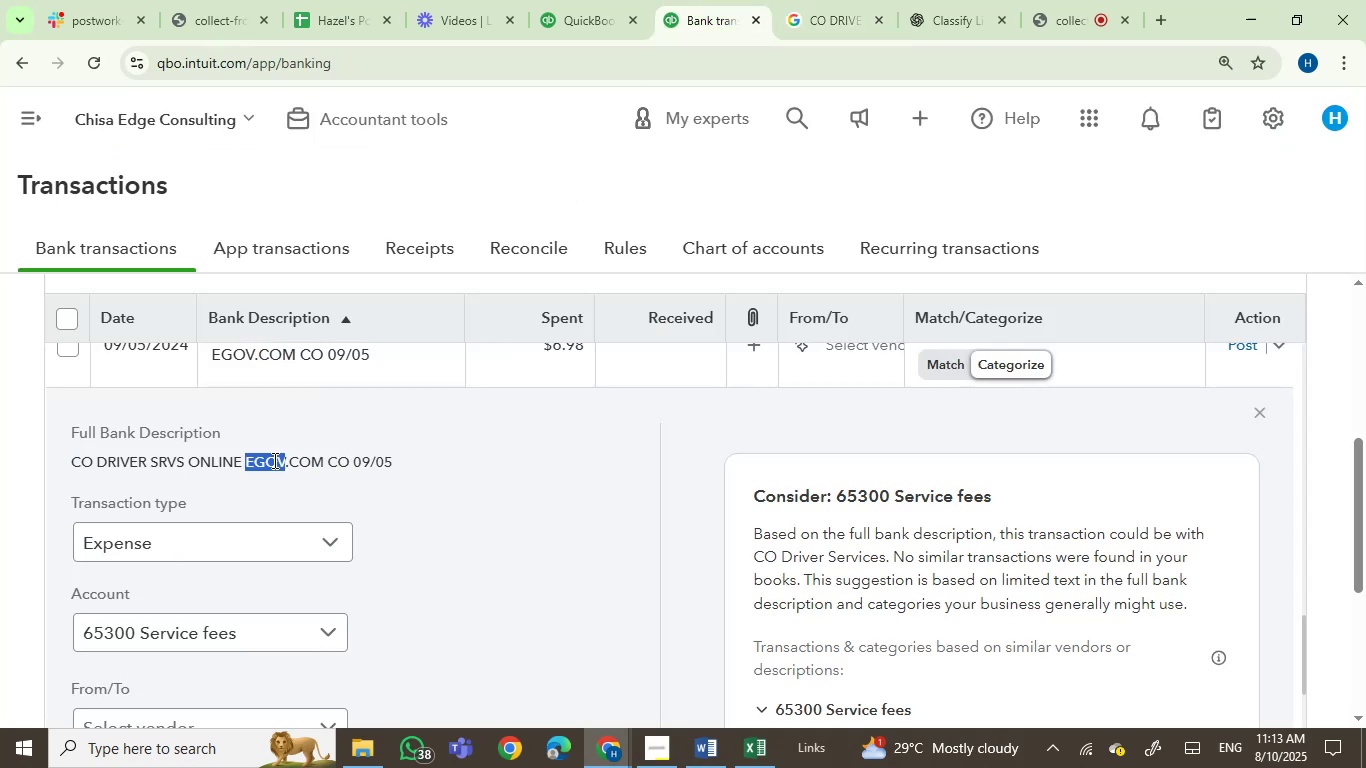 
key(Control+C)
 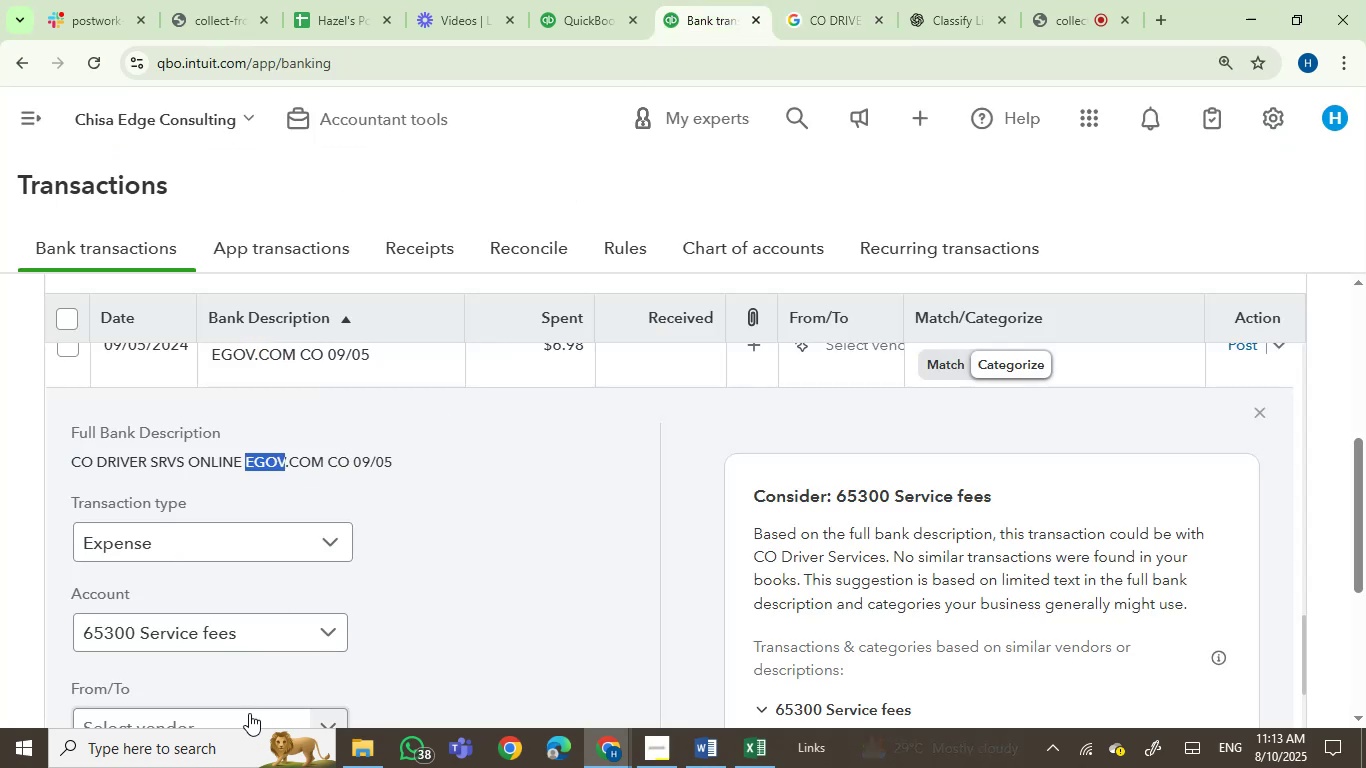 
scroll: coordinate [279, 649], scroll_direction: down, amount: 1.0
 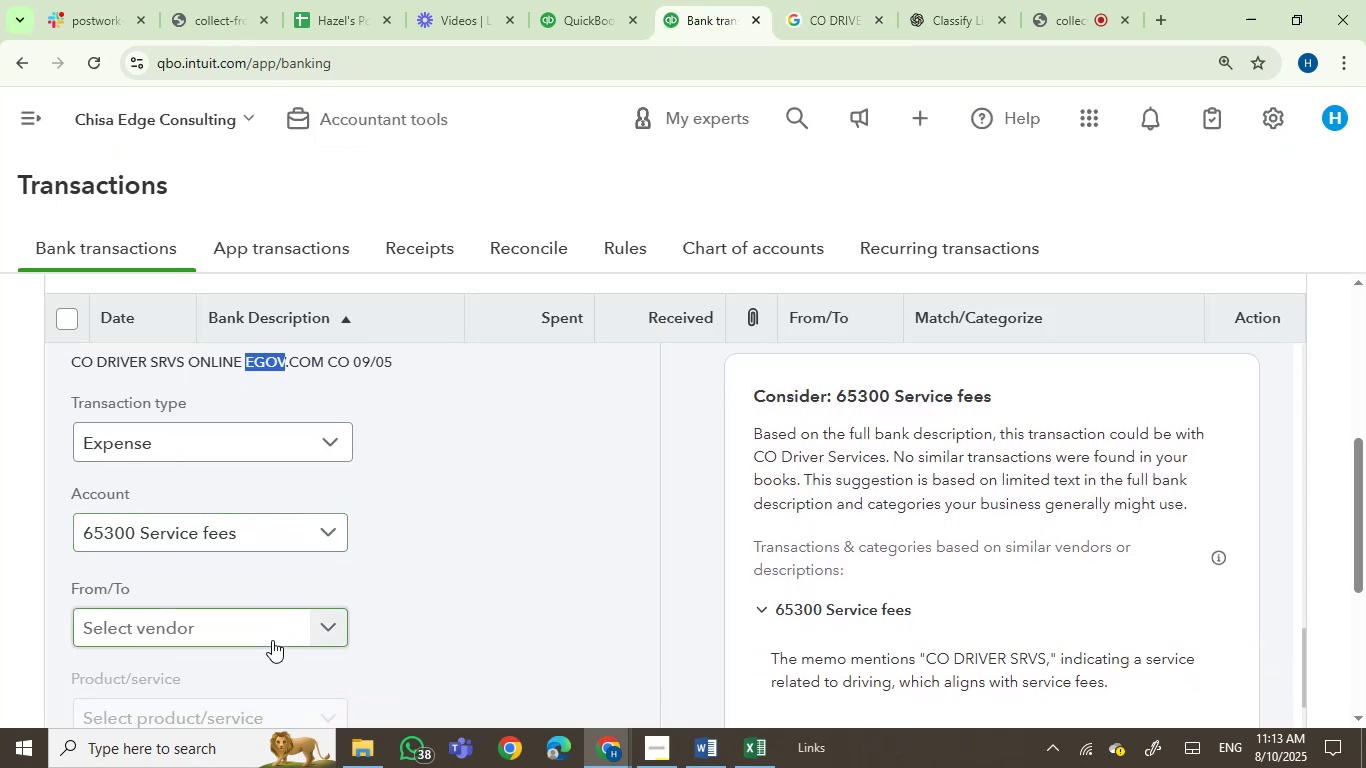 
left_click([272, 640])
 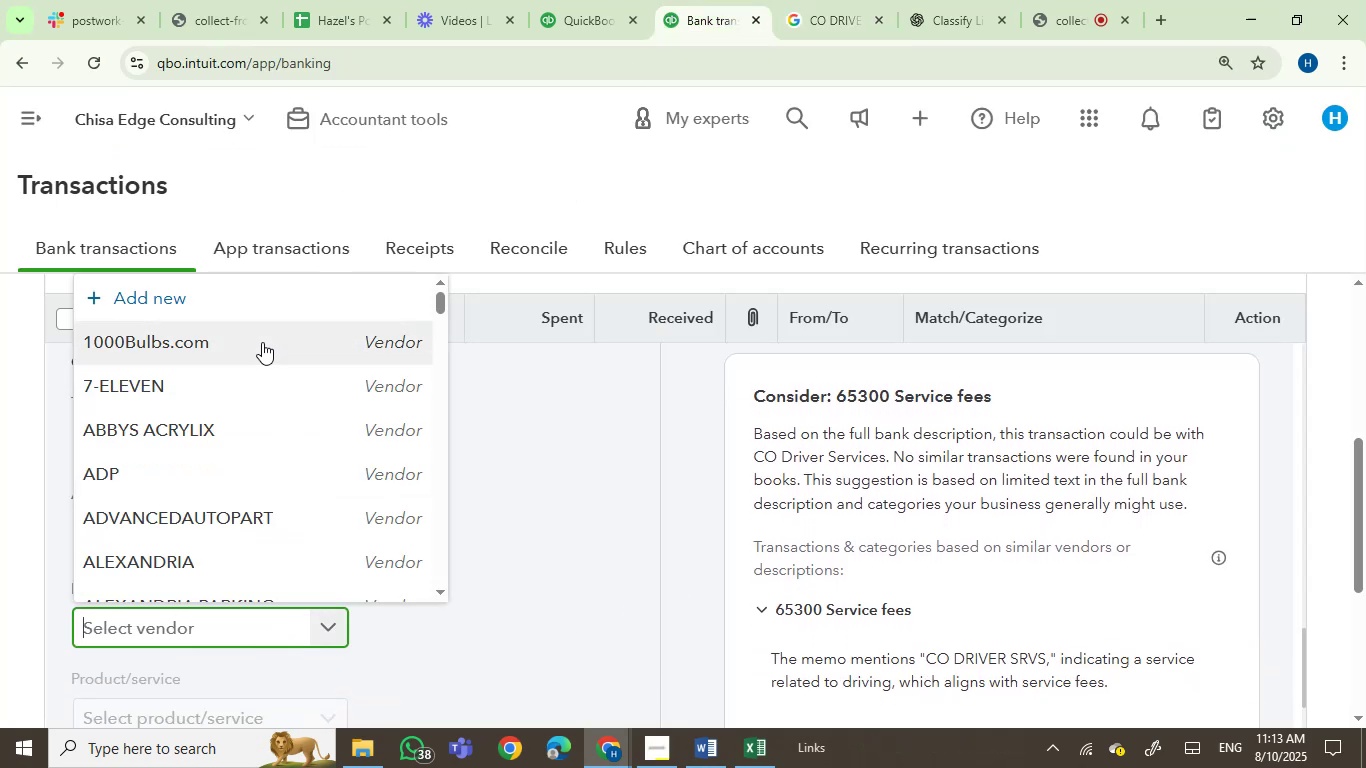 
left_click([211, 303])
 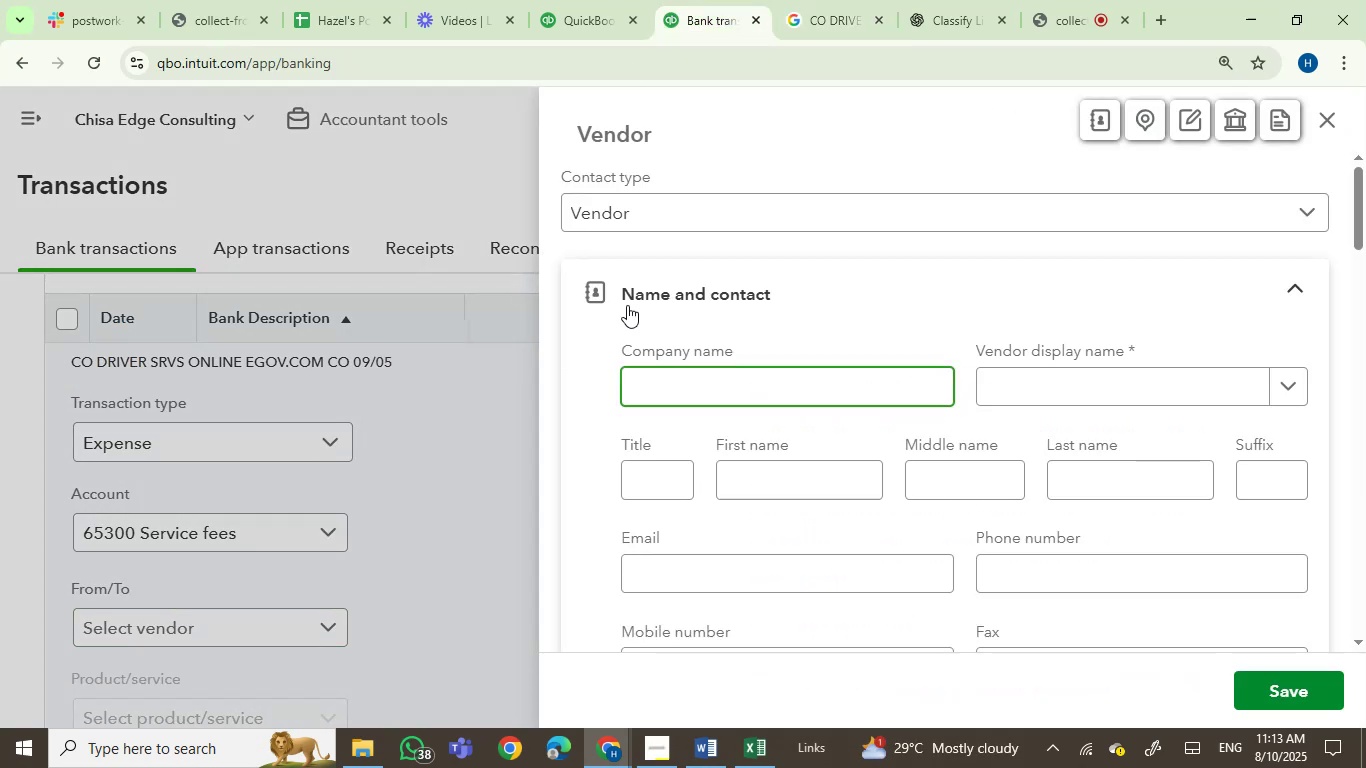 
key(Control+V)
 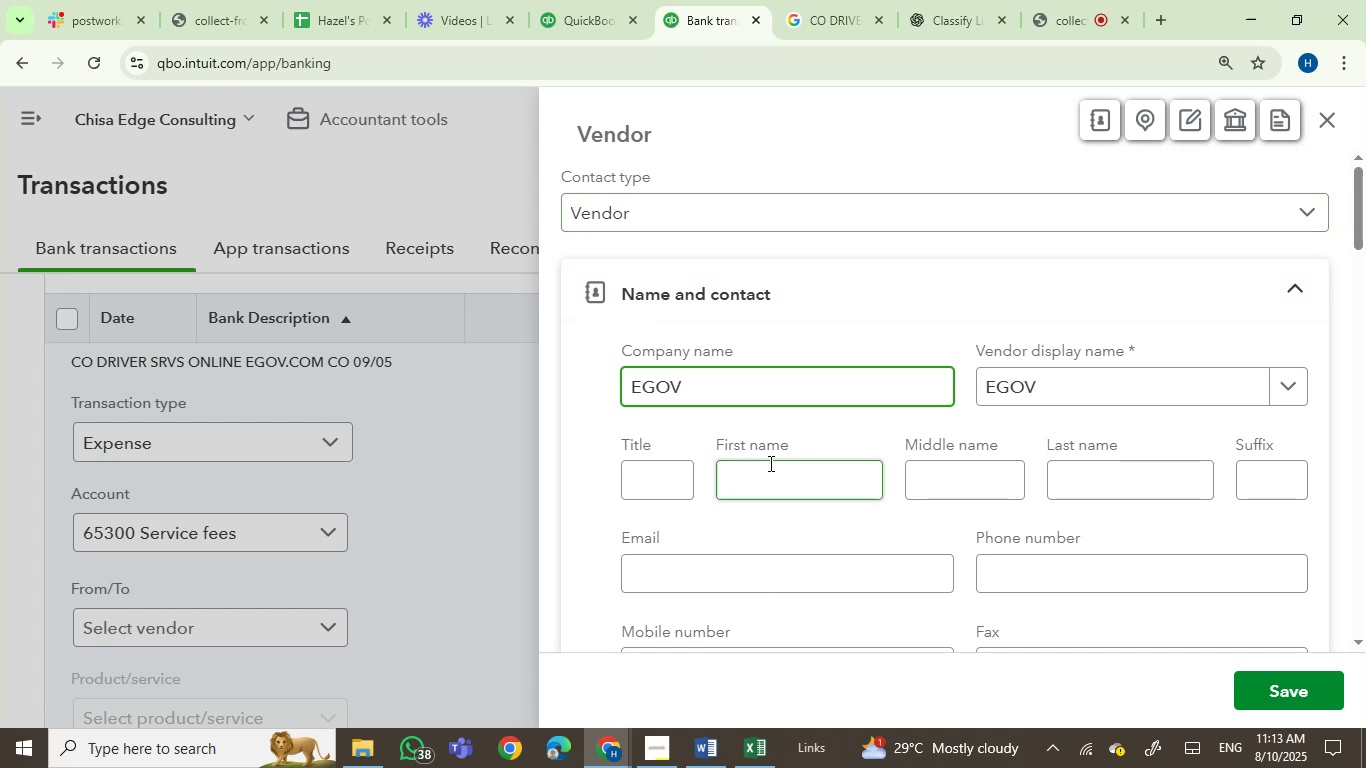 
left_click([758, 472])
 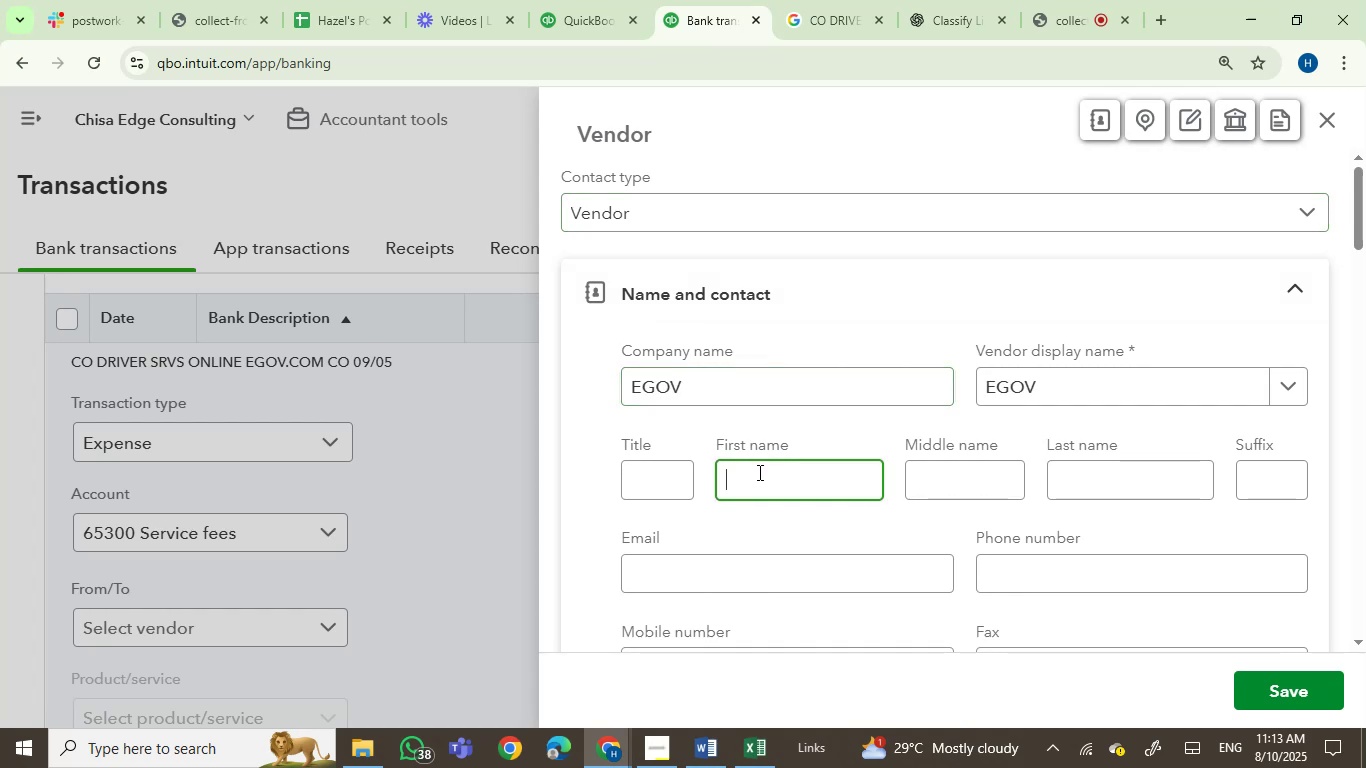 
key(Control+V)
 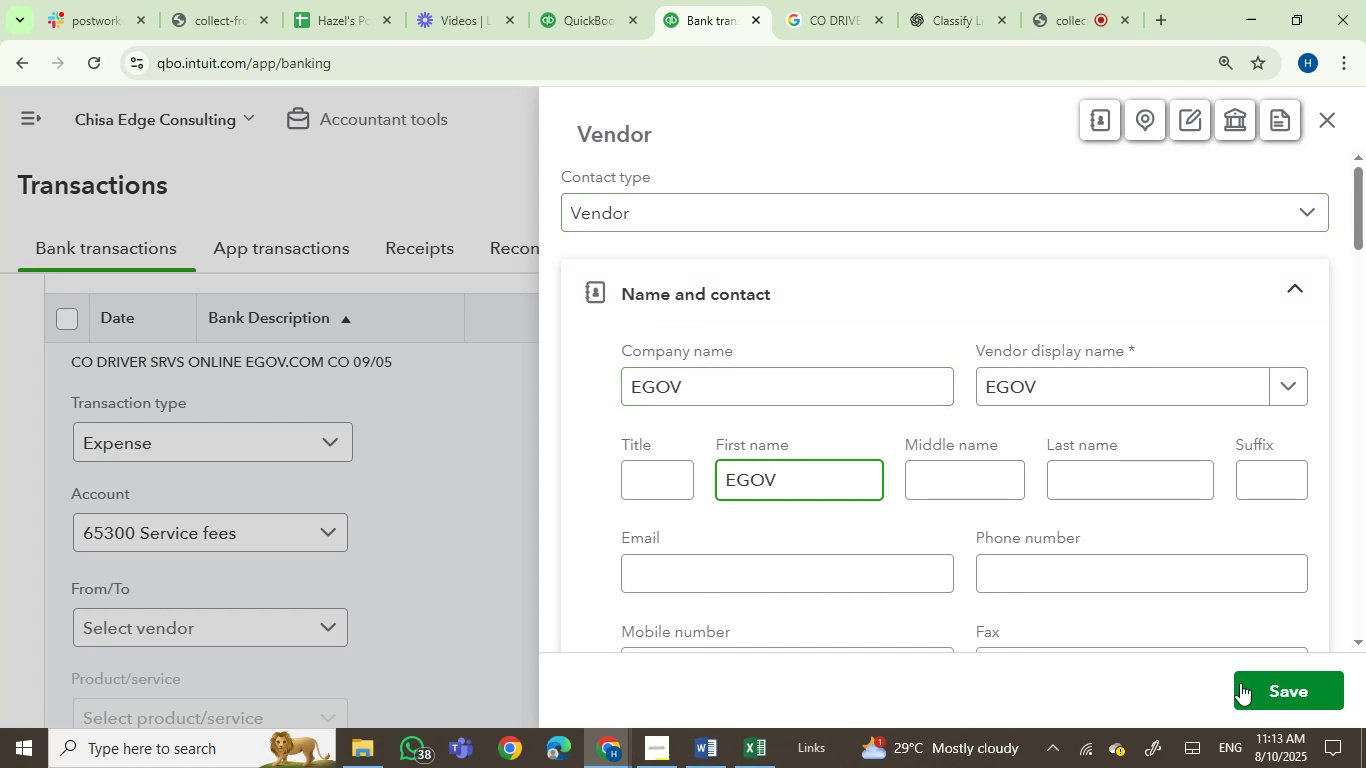 
left_click([1267, 687])
 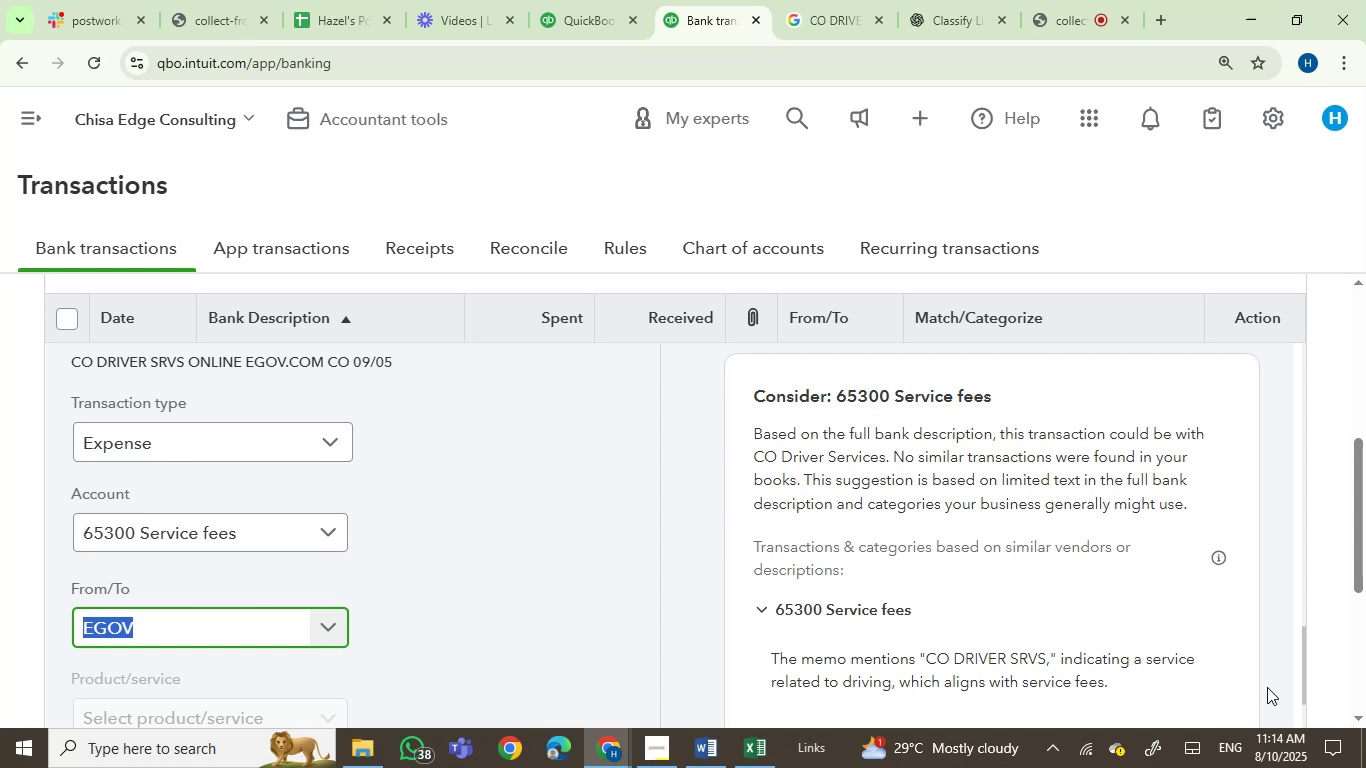 
wait(29.59)
 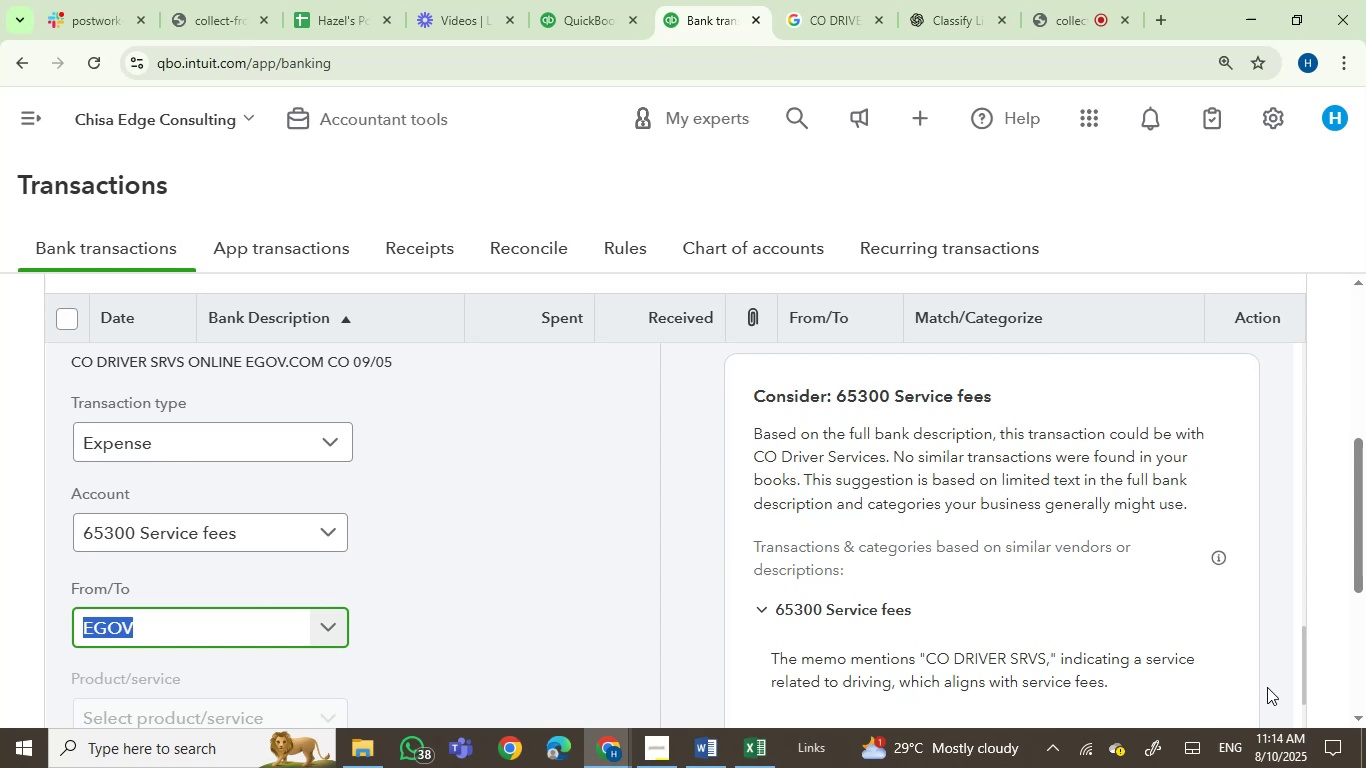 
scroll: coordinate [535, 596], scroll_direction: up, amount: 2.0
 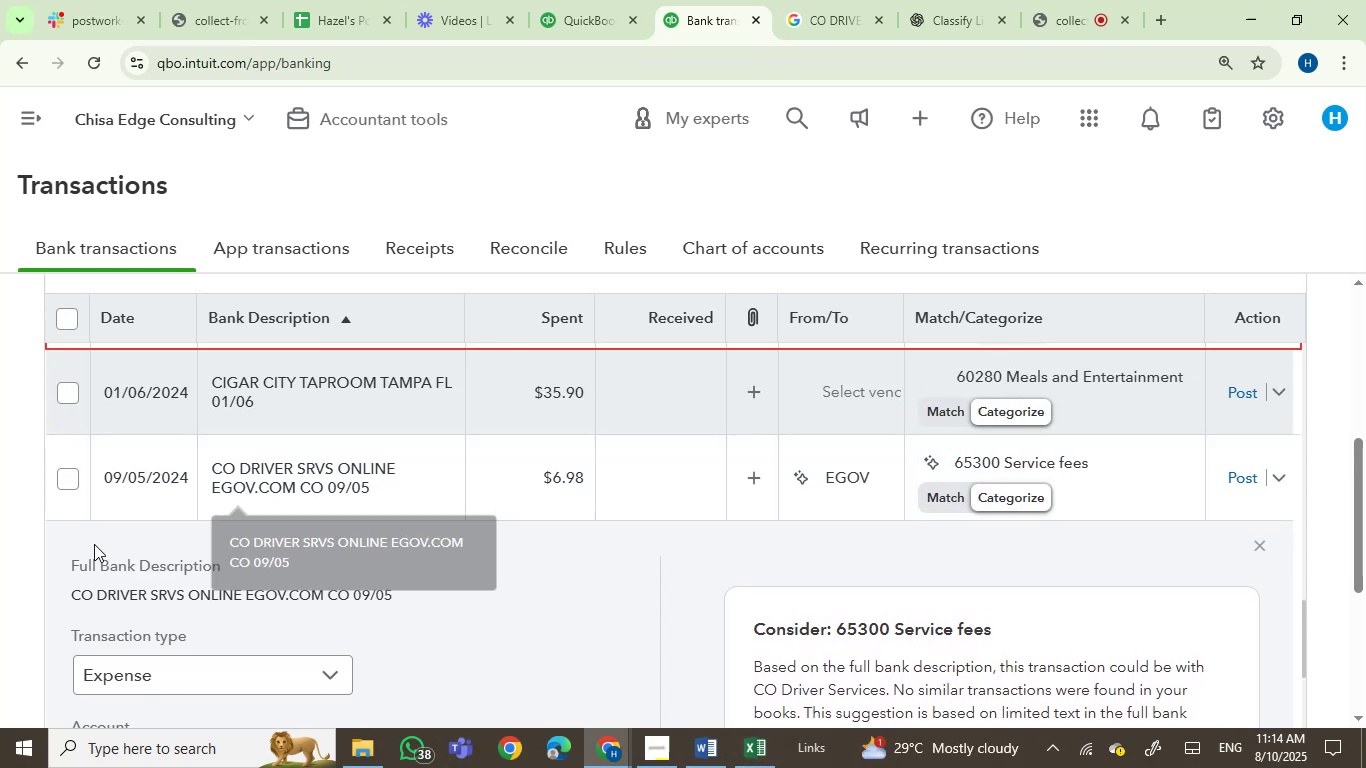 
left_click([283, 485])
 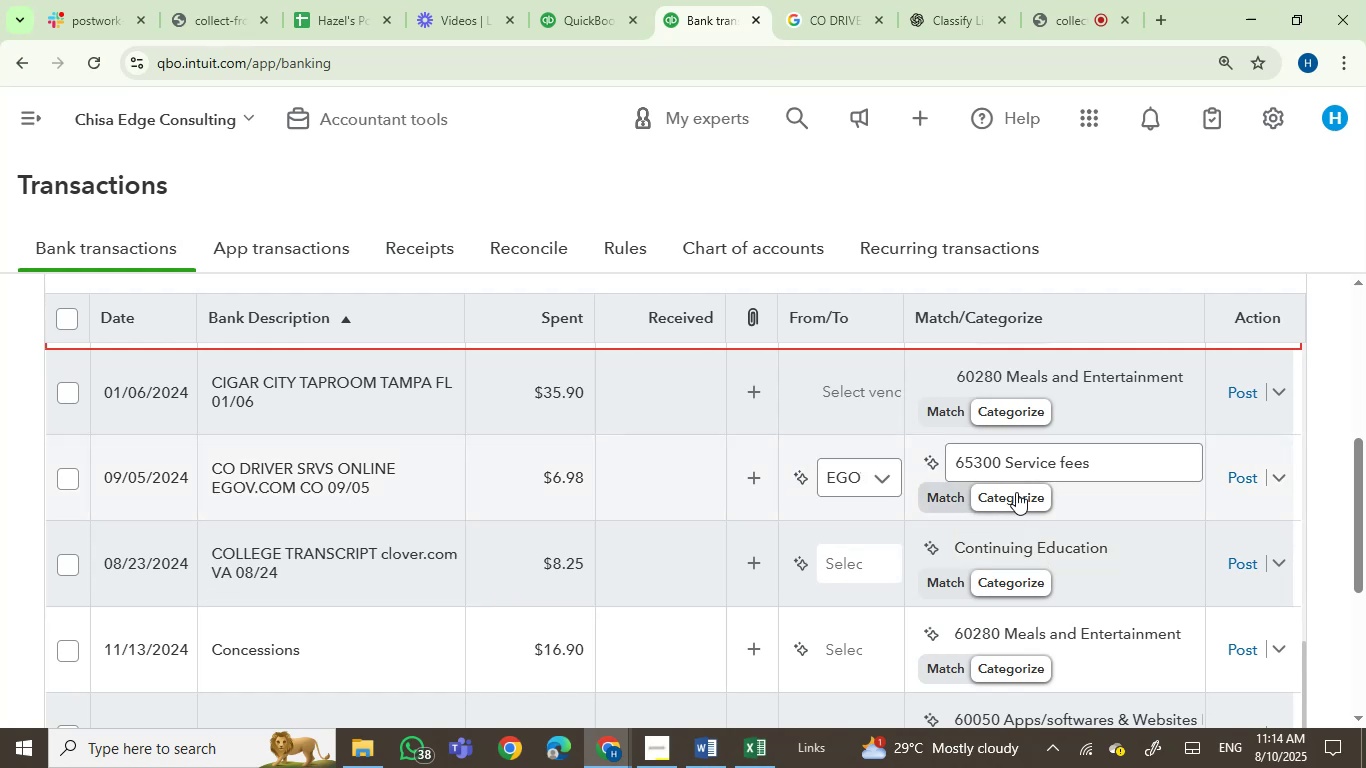 
wait(7.05)
 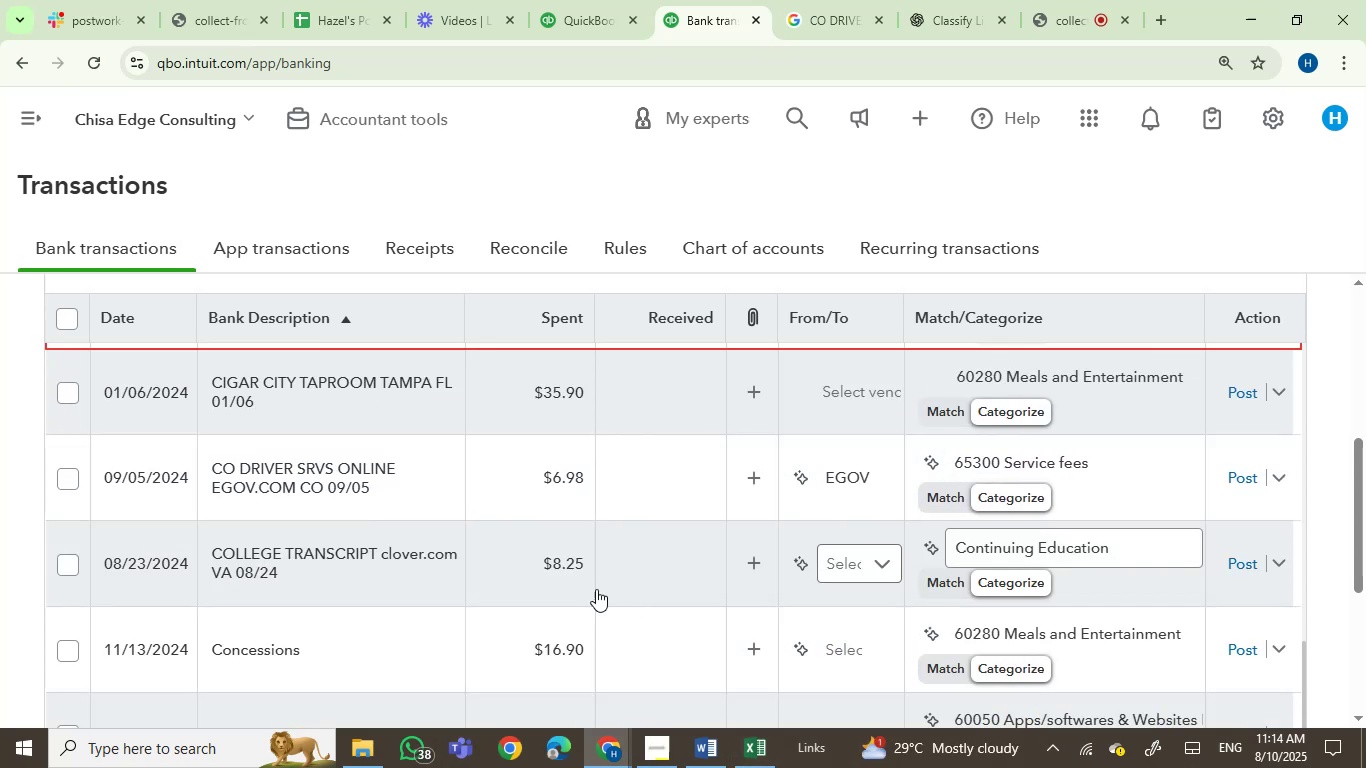 
left_click([1031, 464])
 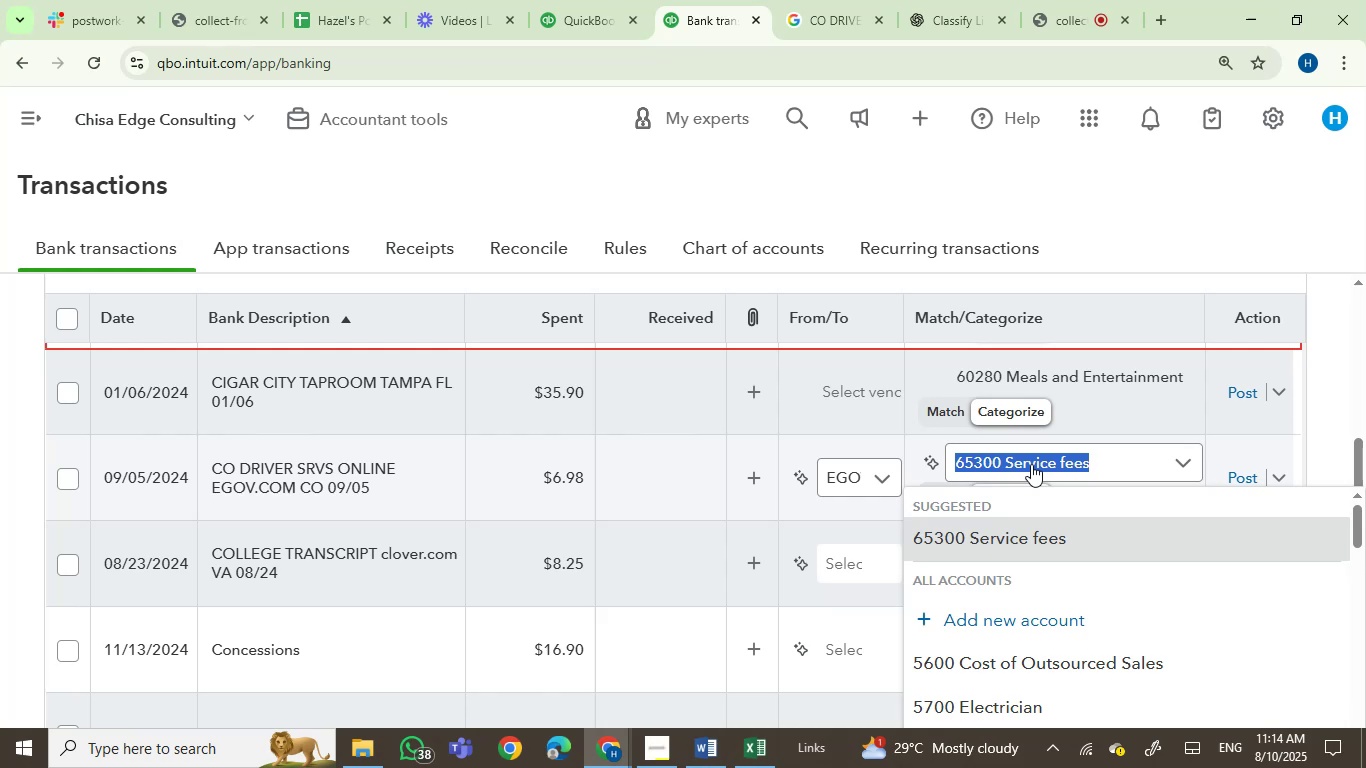 
wait(13.85)
 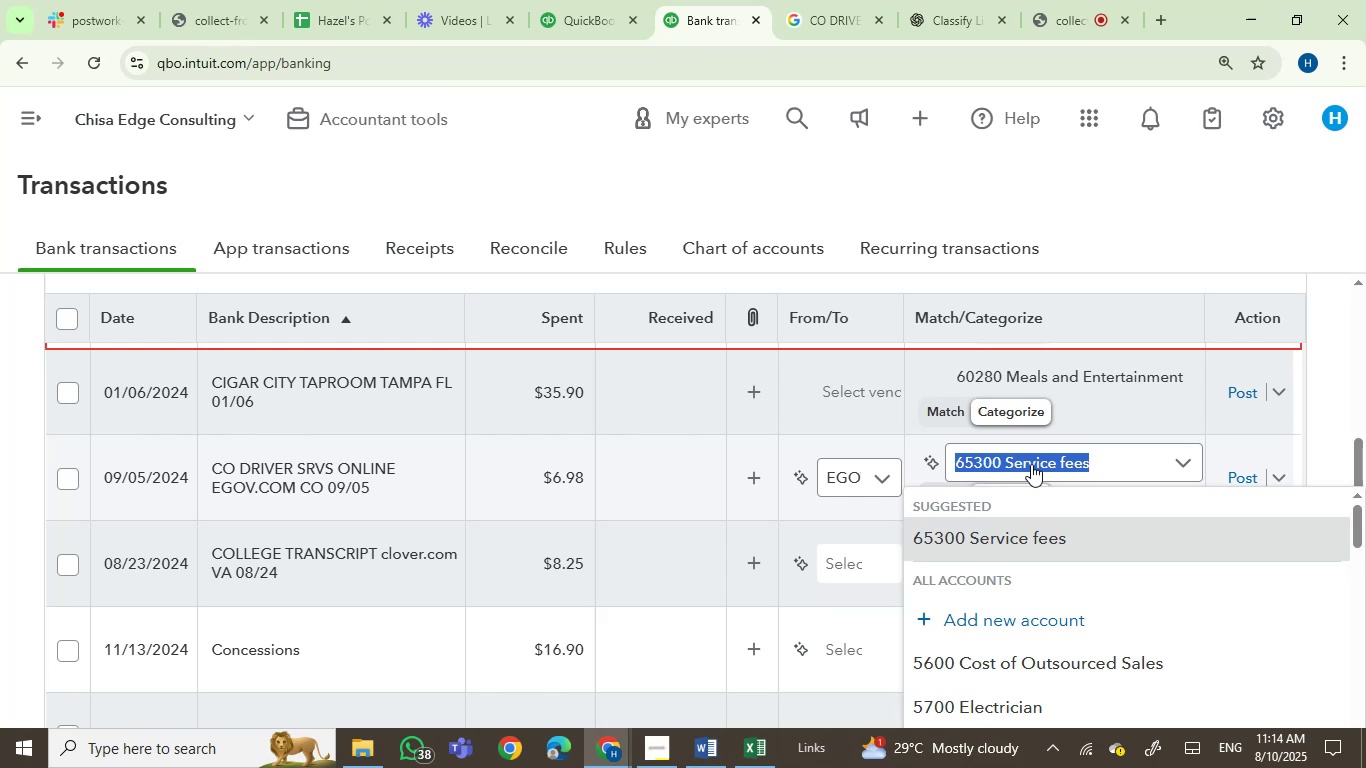 
type(vehic)
key(Backspace)
key(Backspace)
key(Backspace)
key(Backspace)
key(Backspace)
key(Backspace)
type(auto)
key(Backspace)
key(Backspace)
key(Backspace)
key(Backspace)
type(veh)
 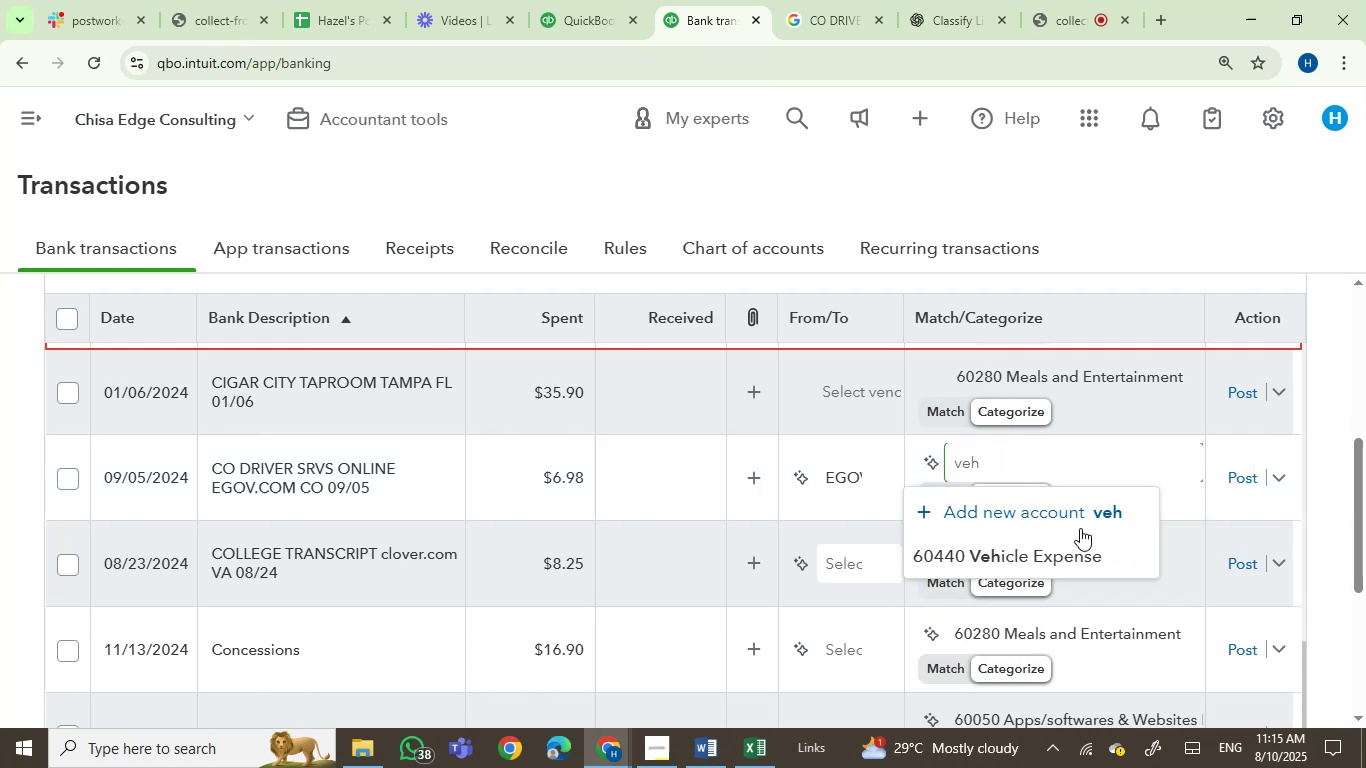 
left_click([1074, 559])
 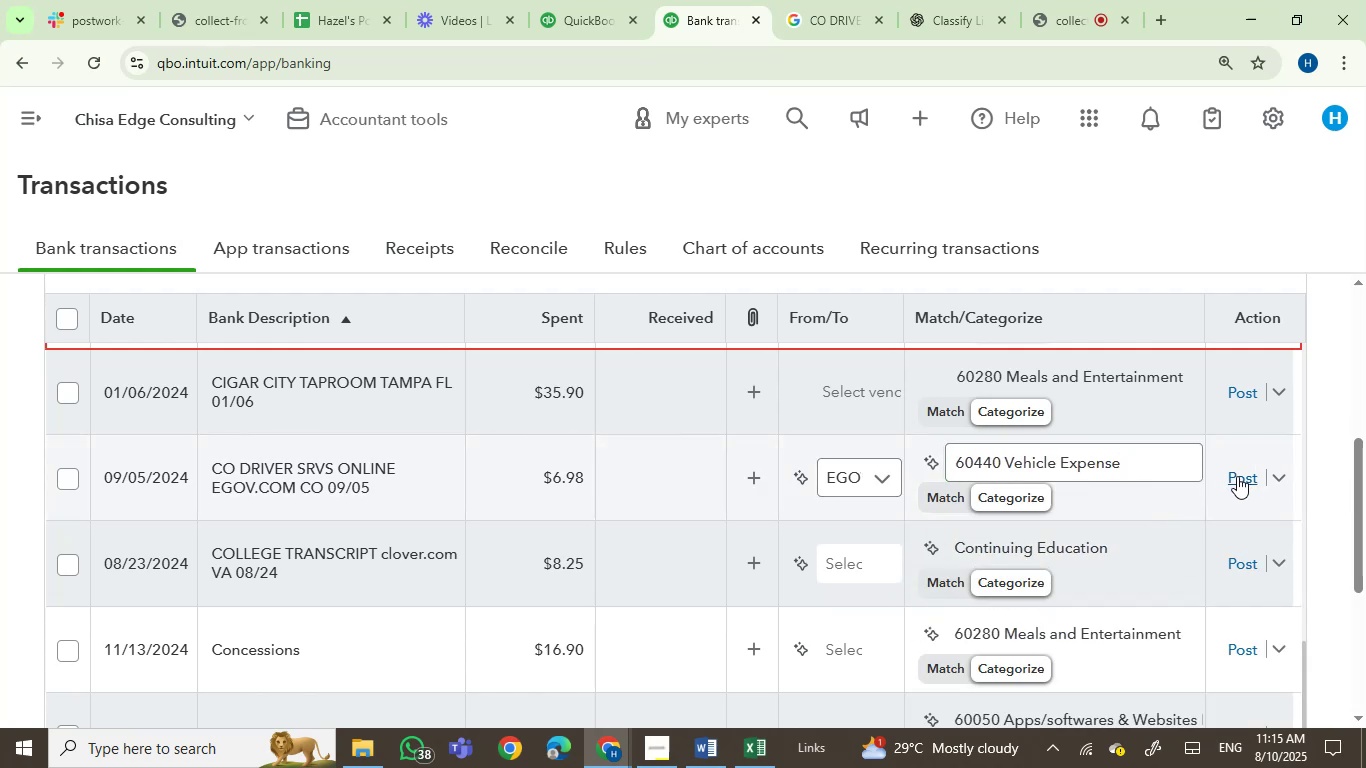 
left_click([1243, 478])
 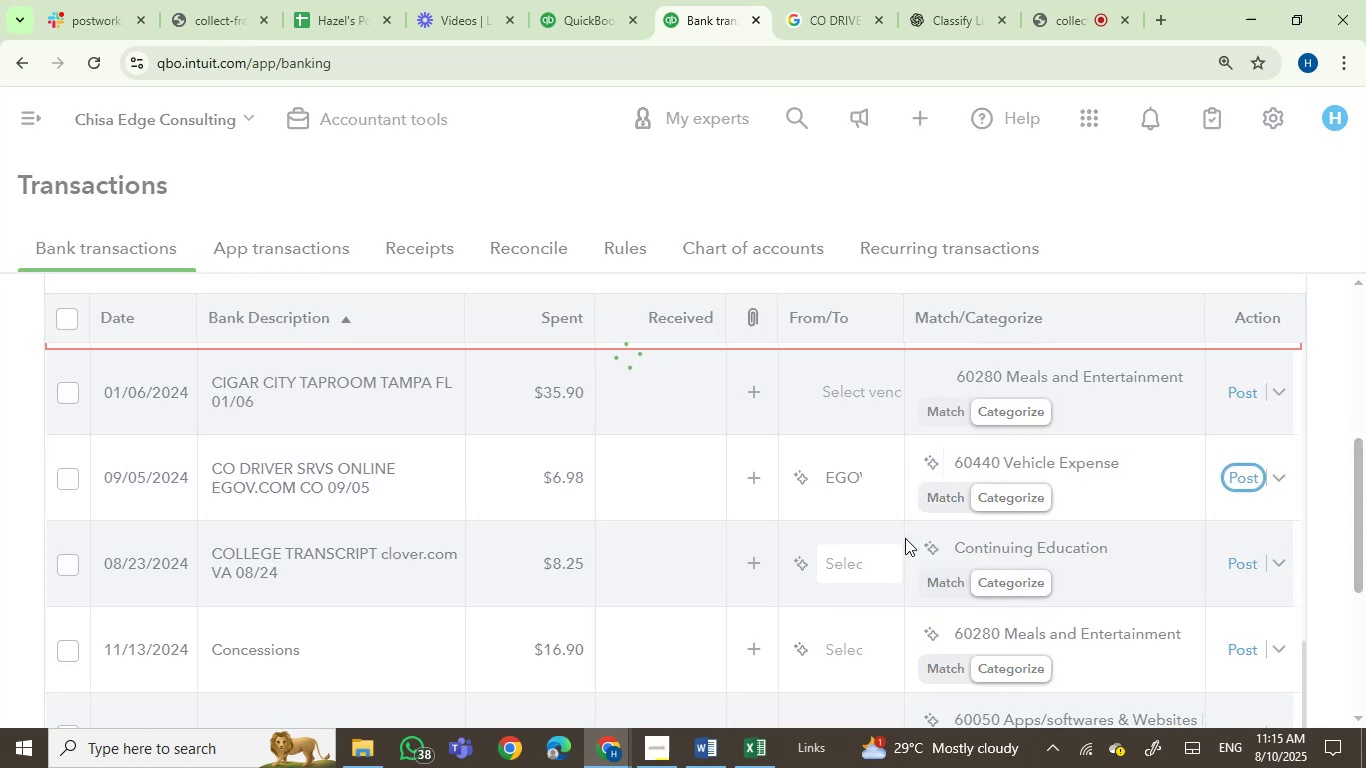 
wait(8.43)
 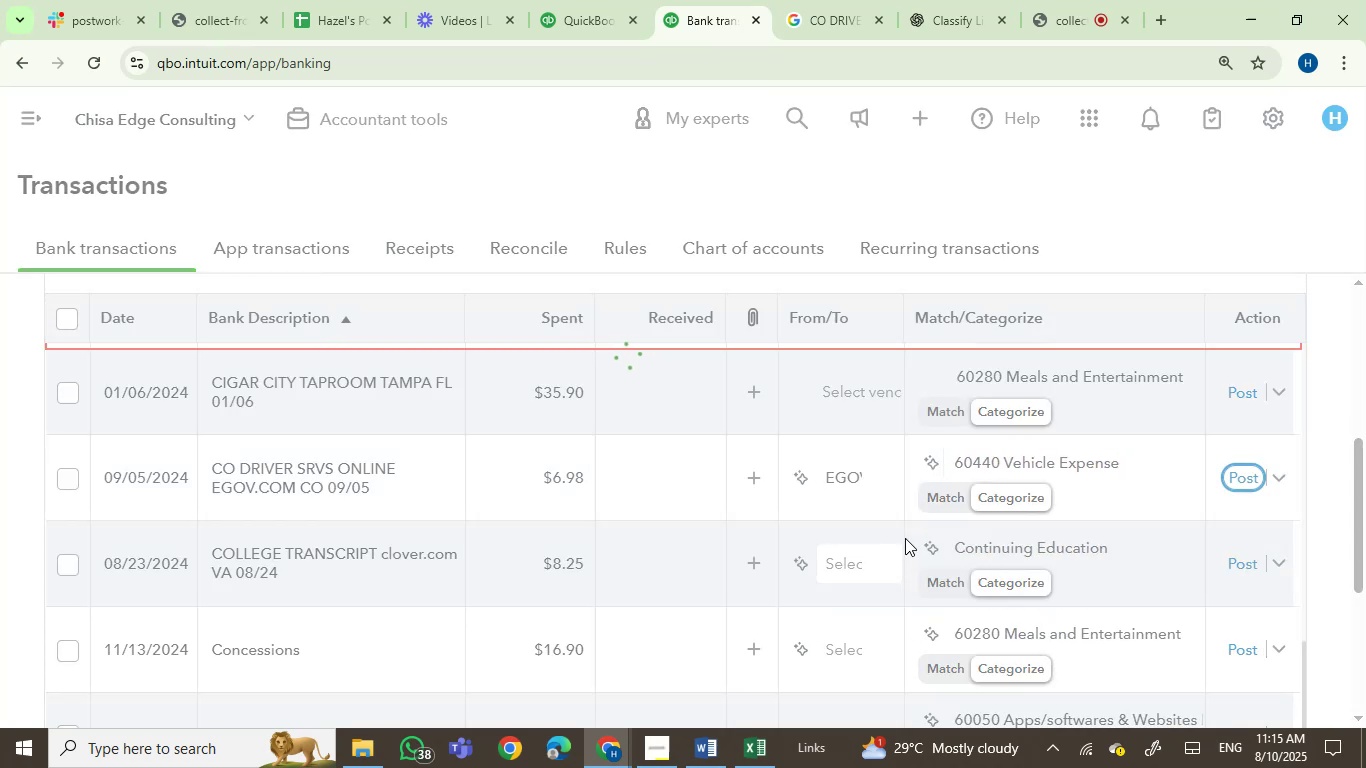 
left_click([334, 495])
 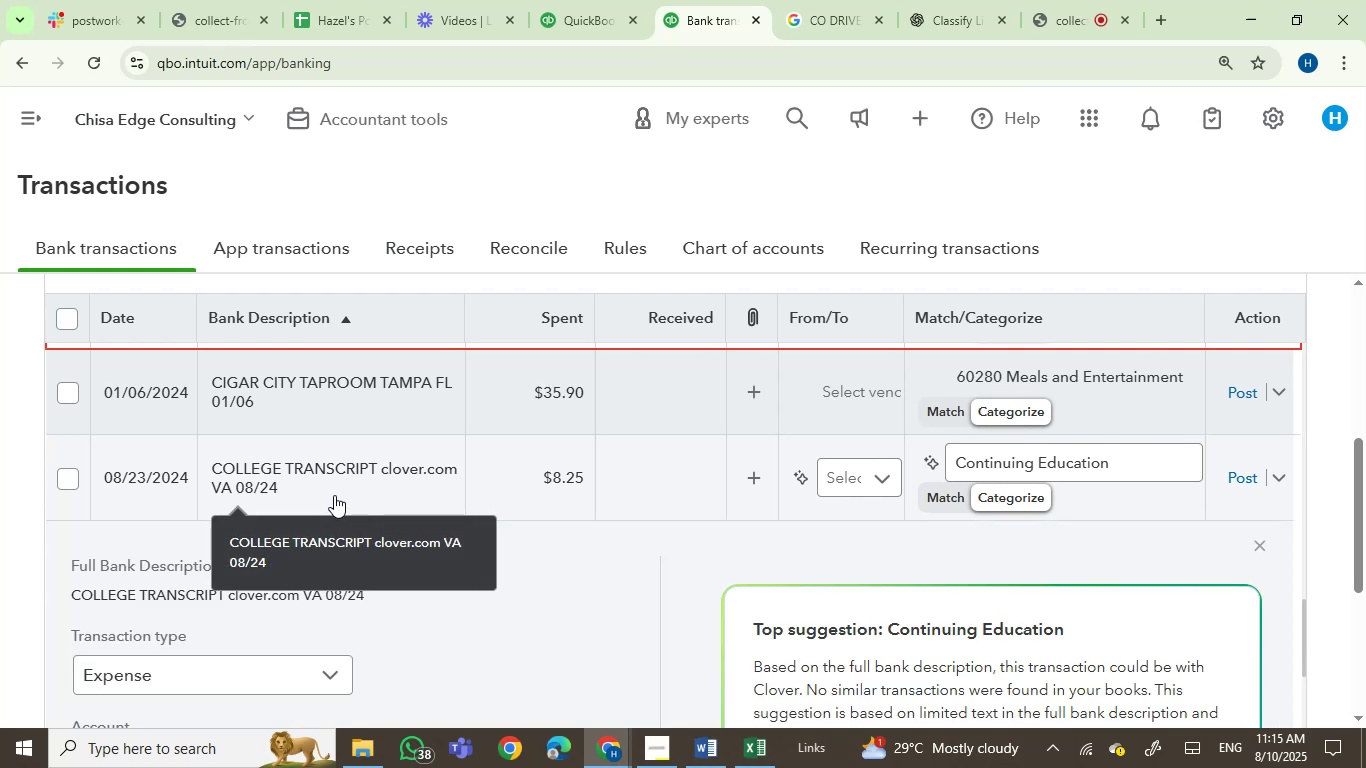 
left_click([95, 592])
 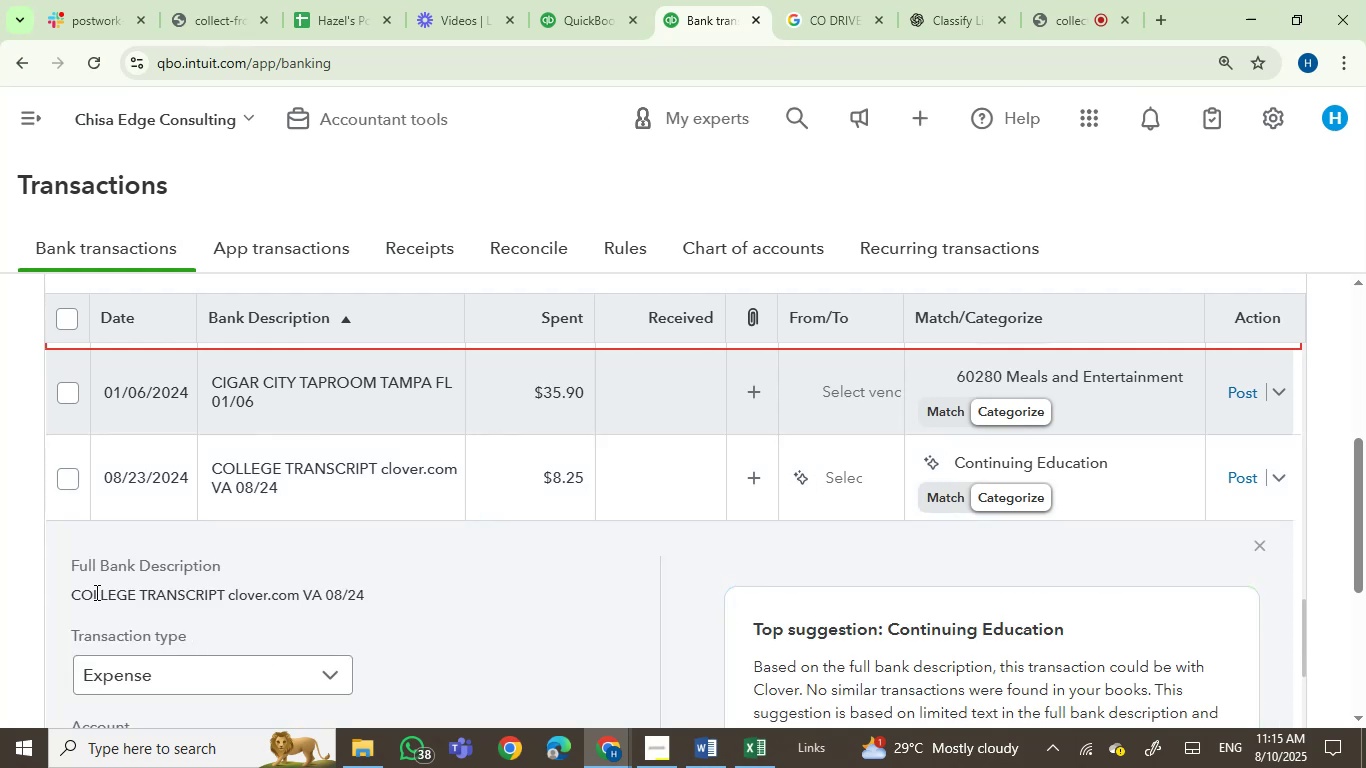 
left_click_drag(start_coordinate=[95, 592], to_coordinate=[281, 593])
 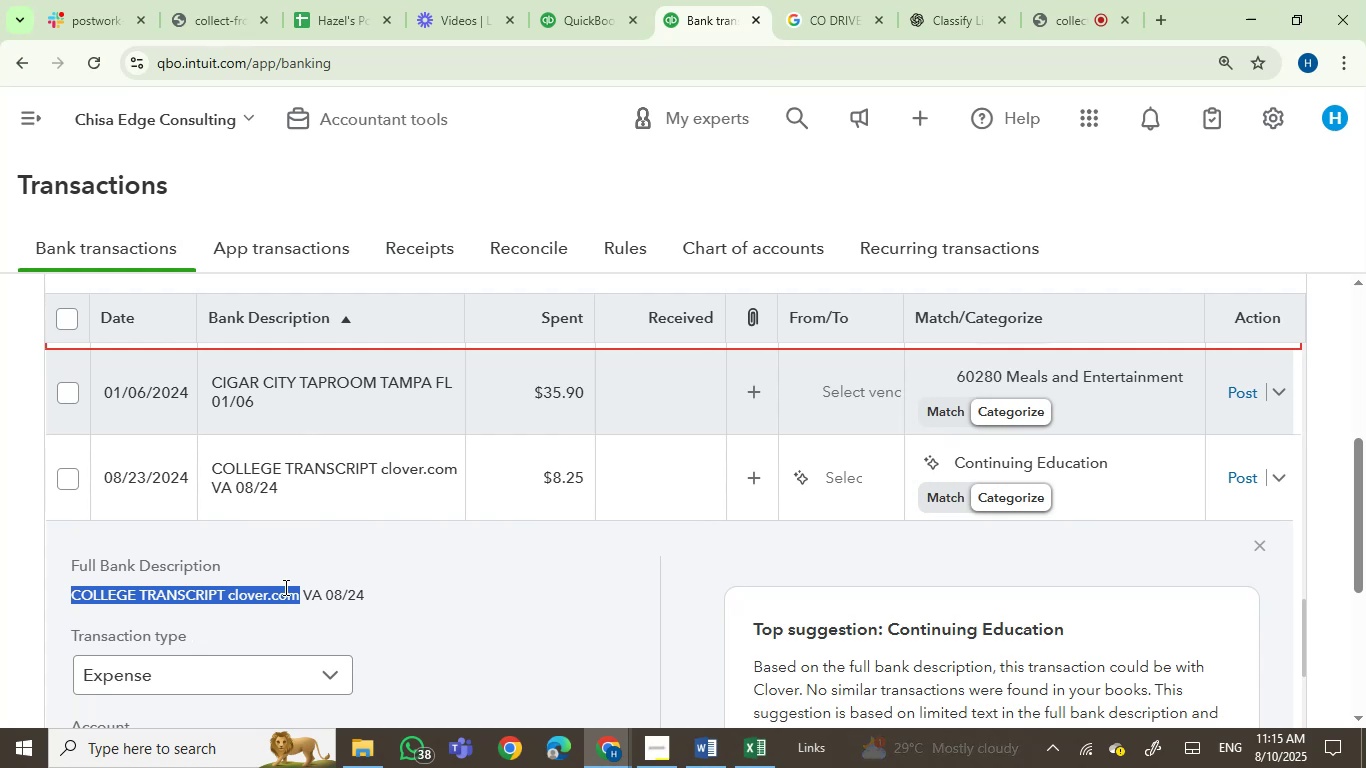 
key(Control+C)
 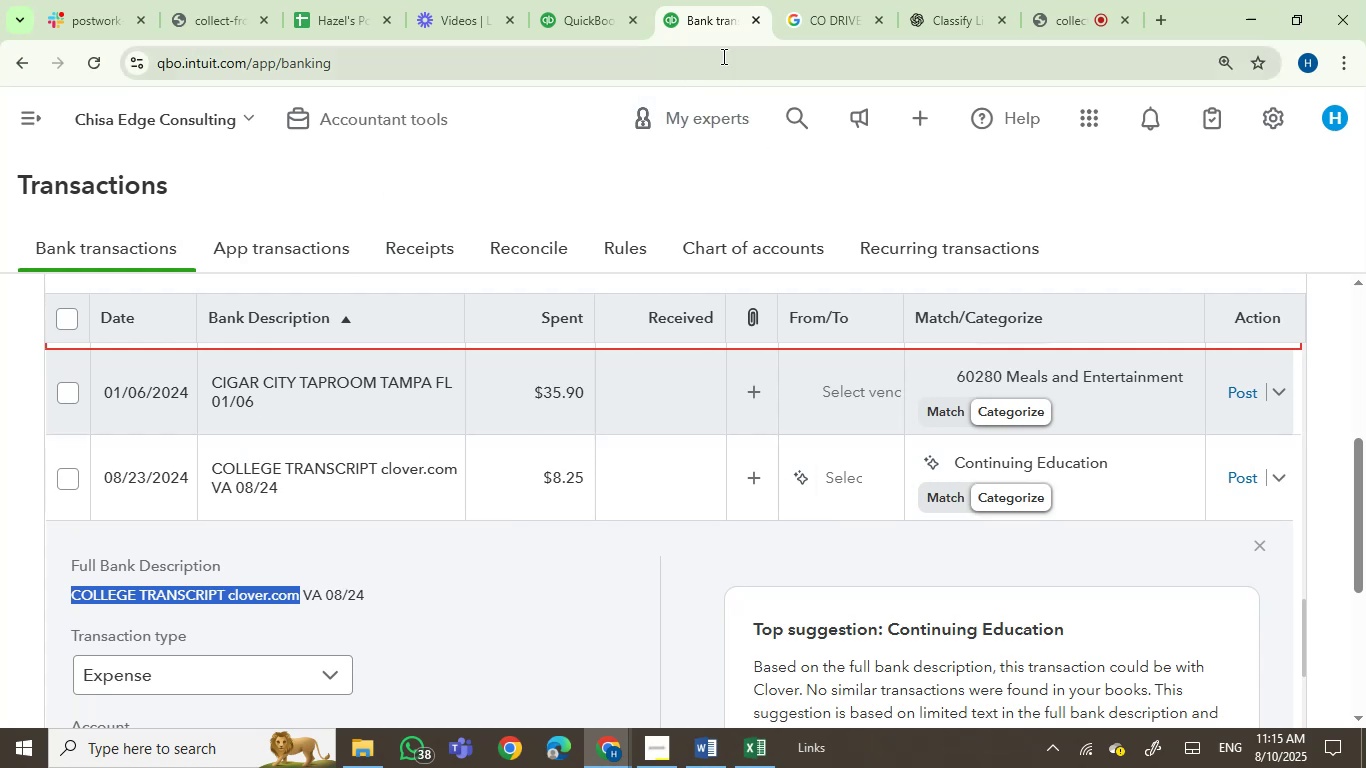 
left_click([796, 4])
 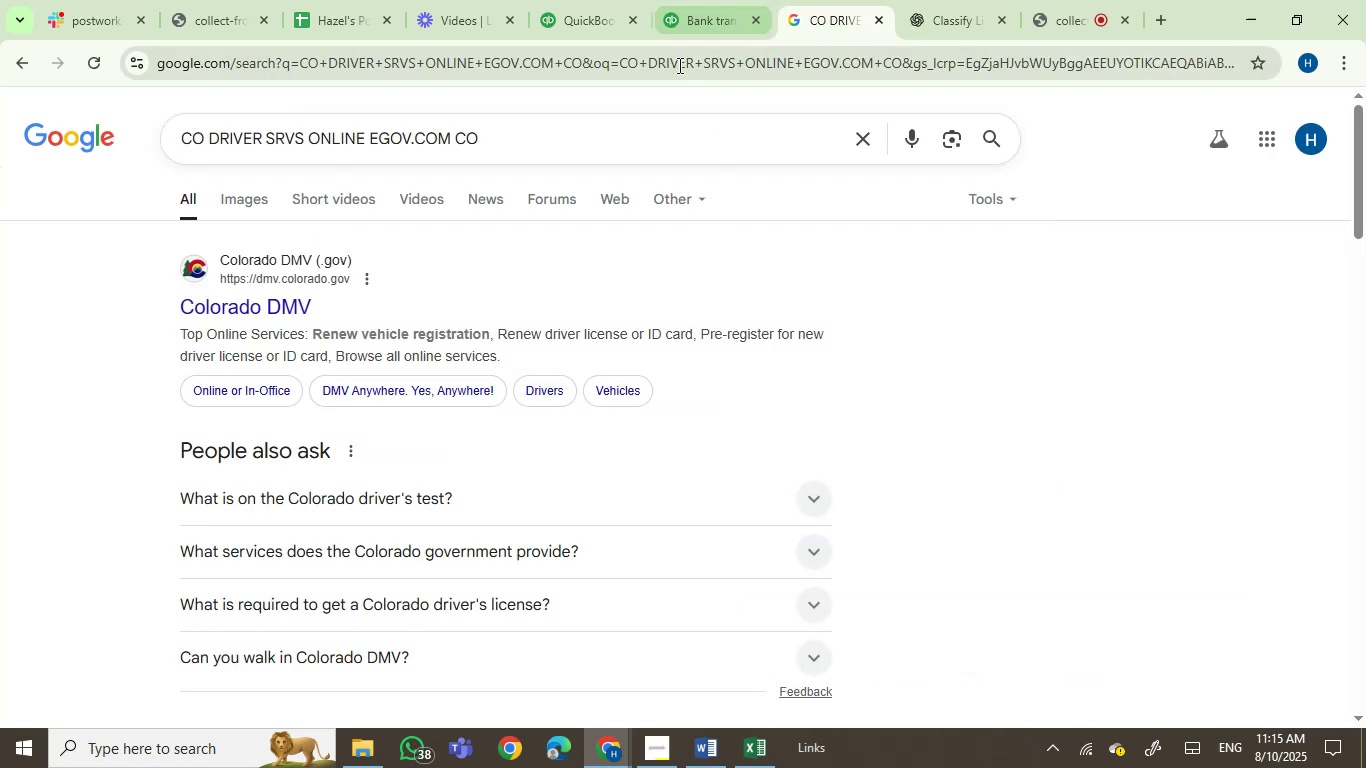 
left_click([677, 67])
 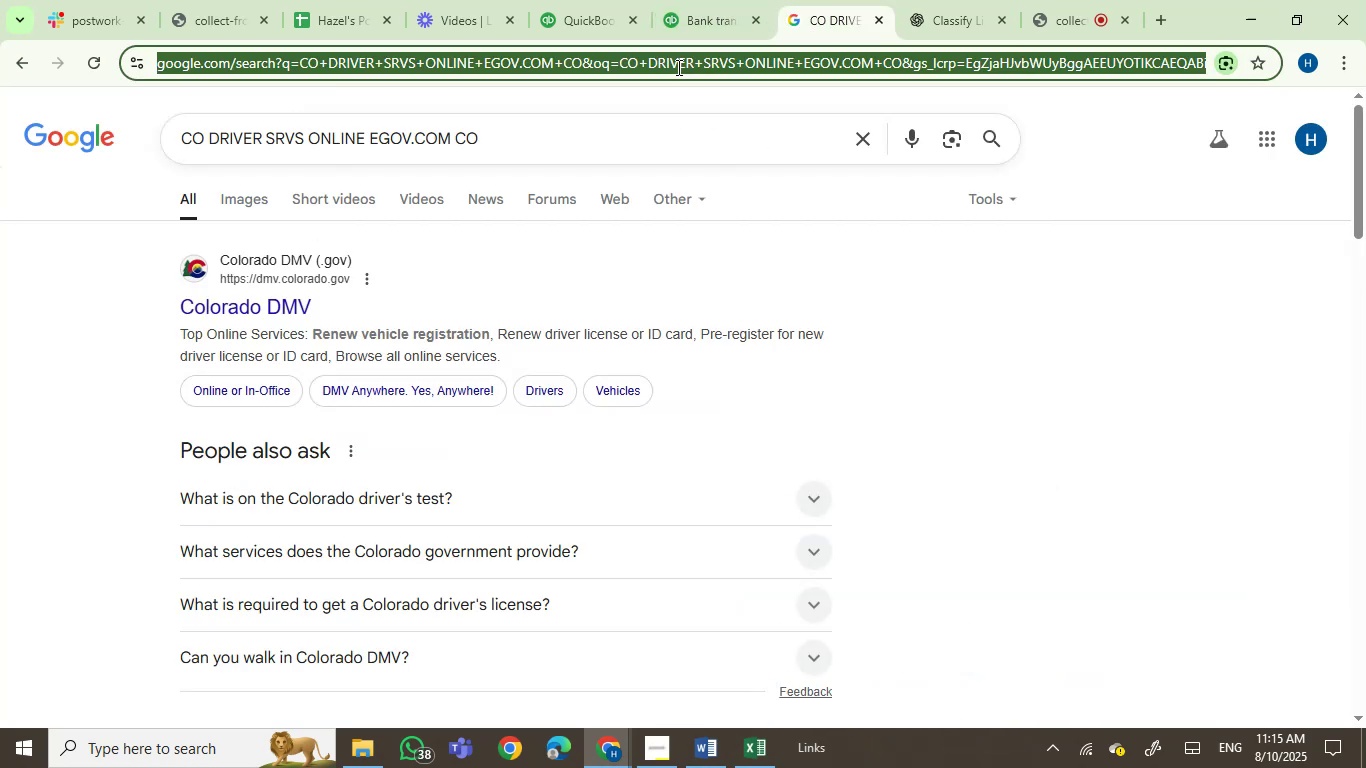 
key(Control+ControlLeft)
 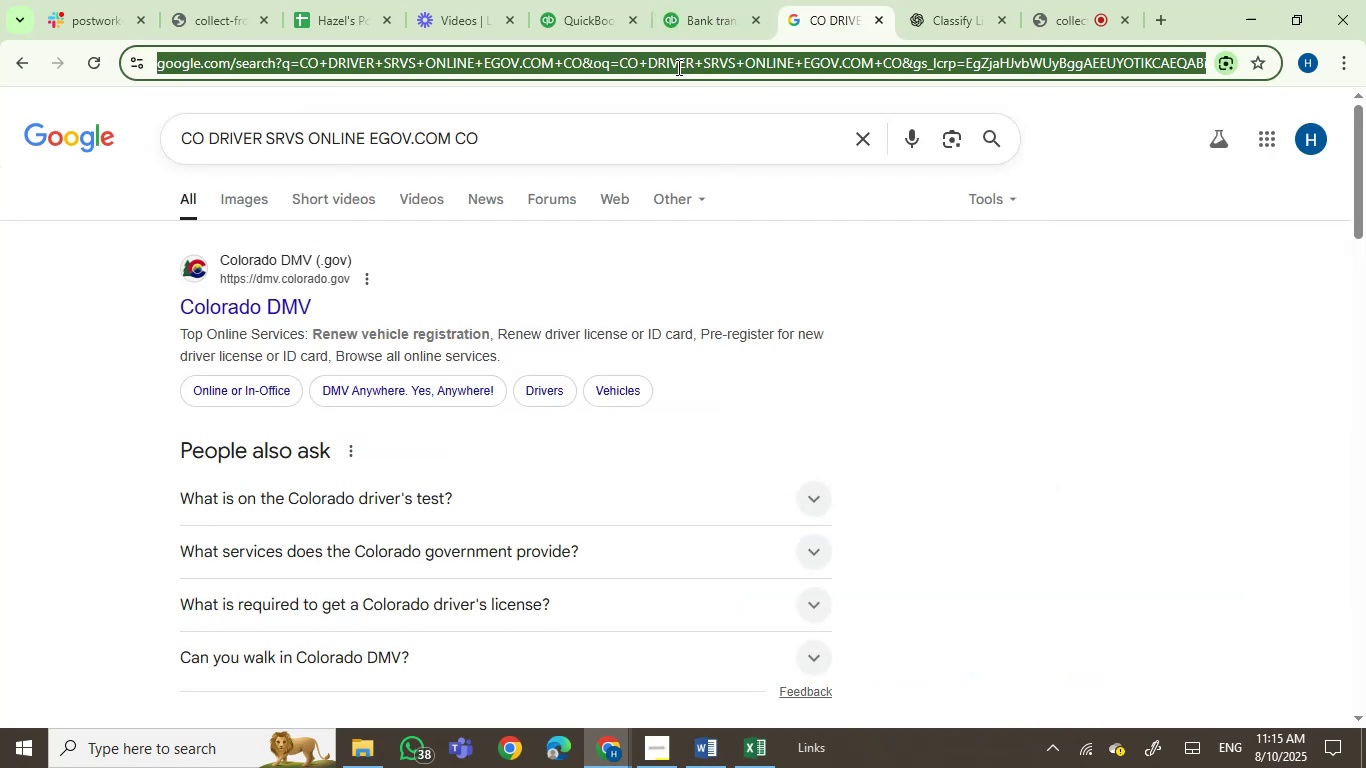 
key(Control+V)
 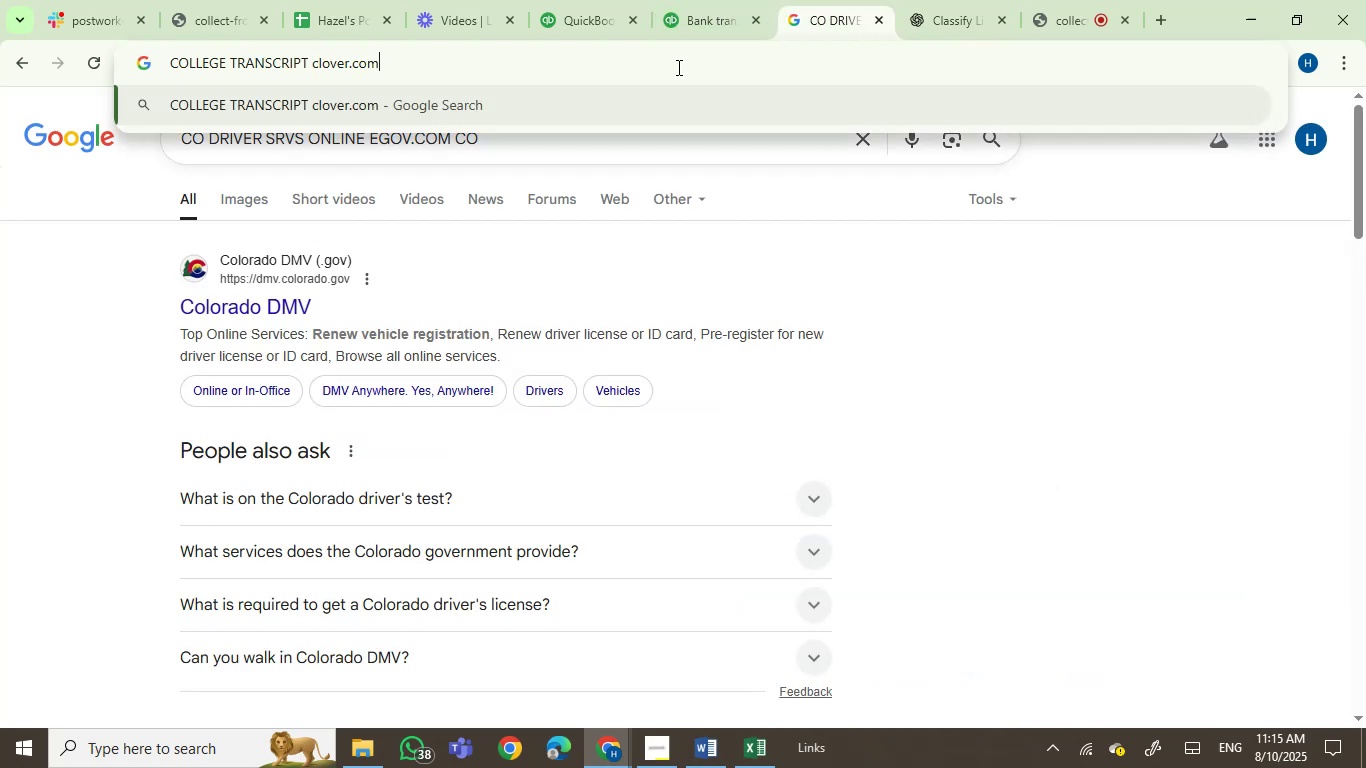 
key(Enter)
 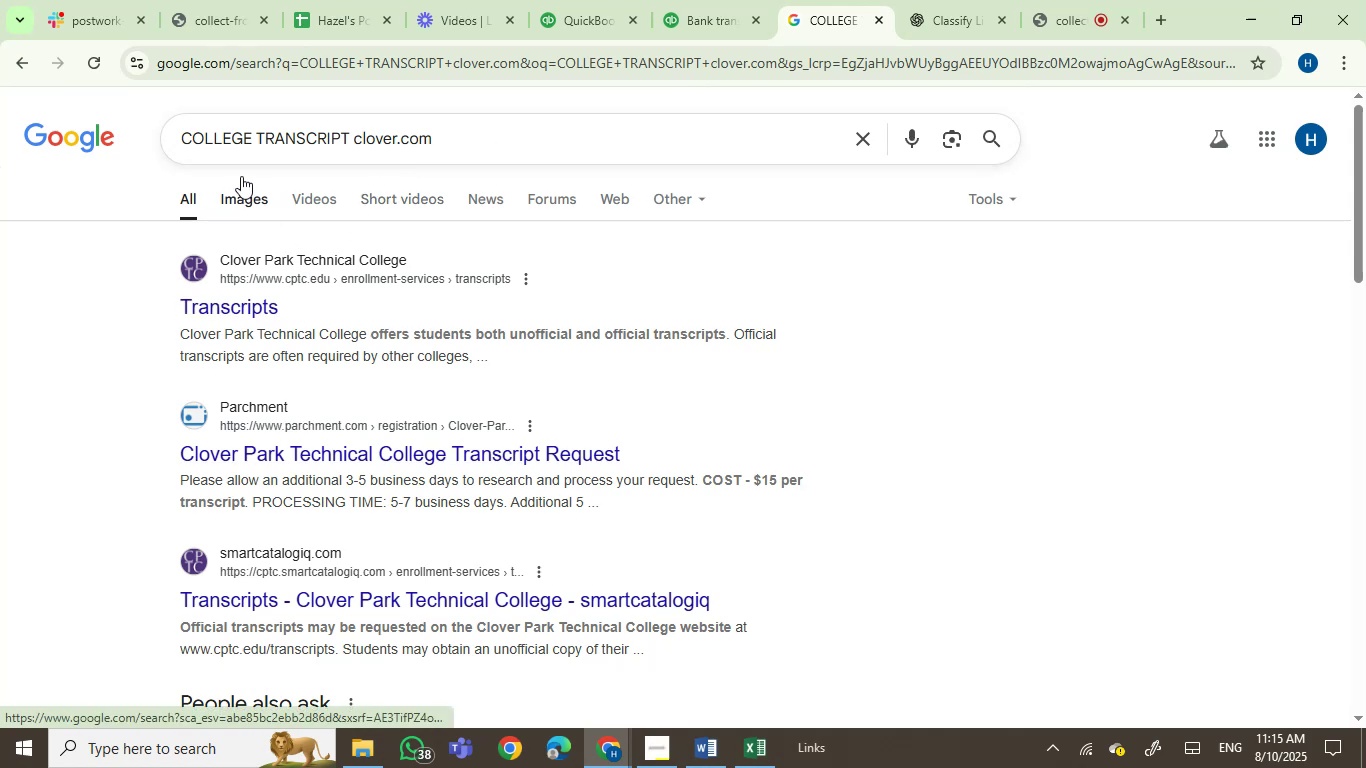 
wait(14.52)
 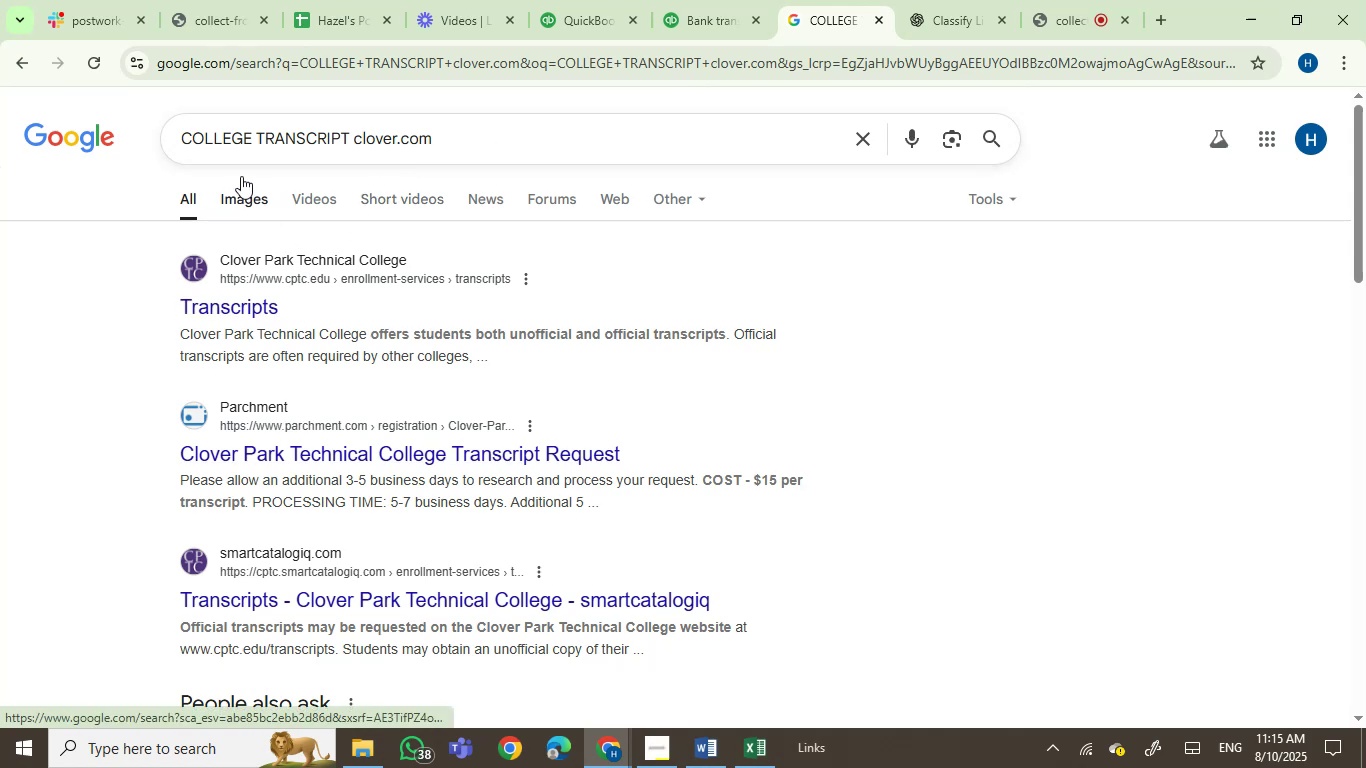 
left_click([730, 0])
 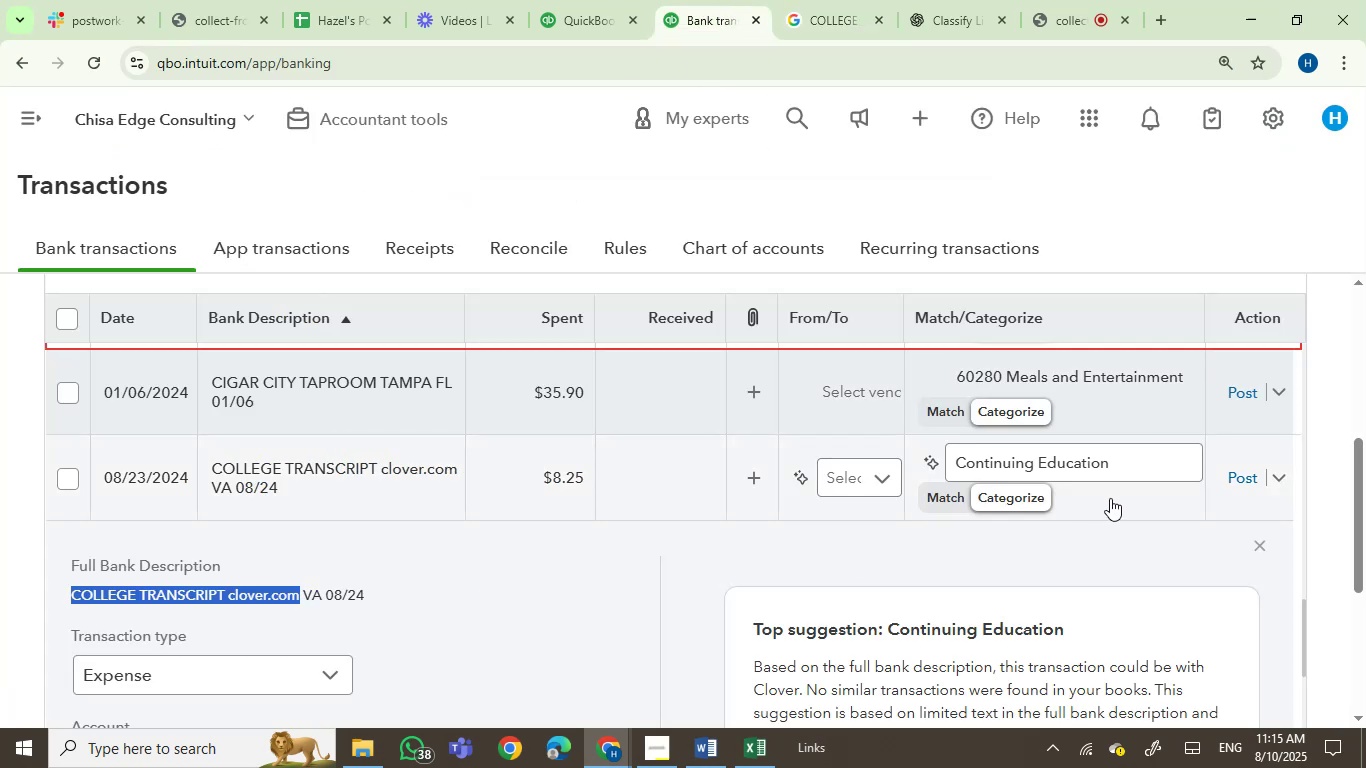 
scroll: coordinate [653, 568], scroll_direction: down, amount: 1.0
 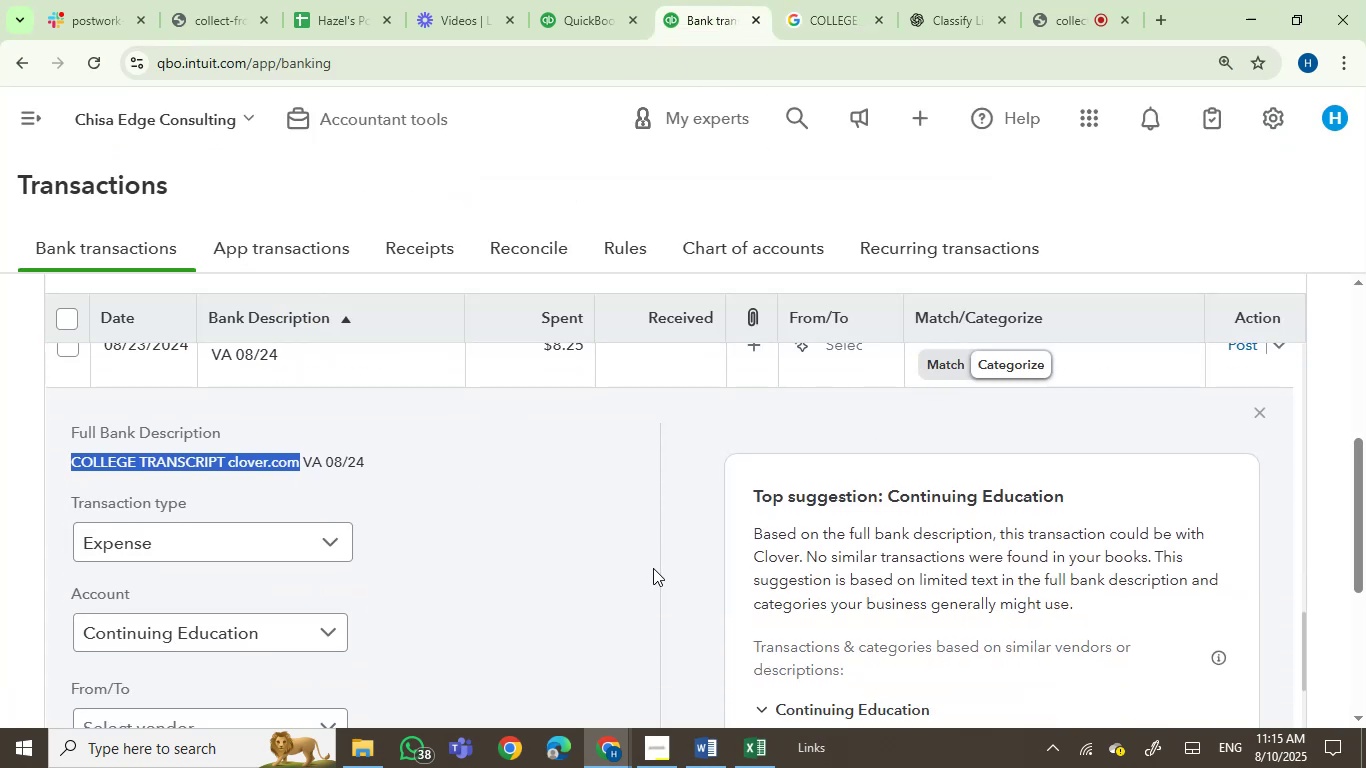 
scroll: coordinate [653, 568], scroll_direction: up, amount: 1.0
 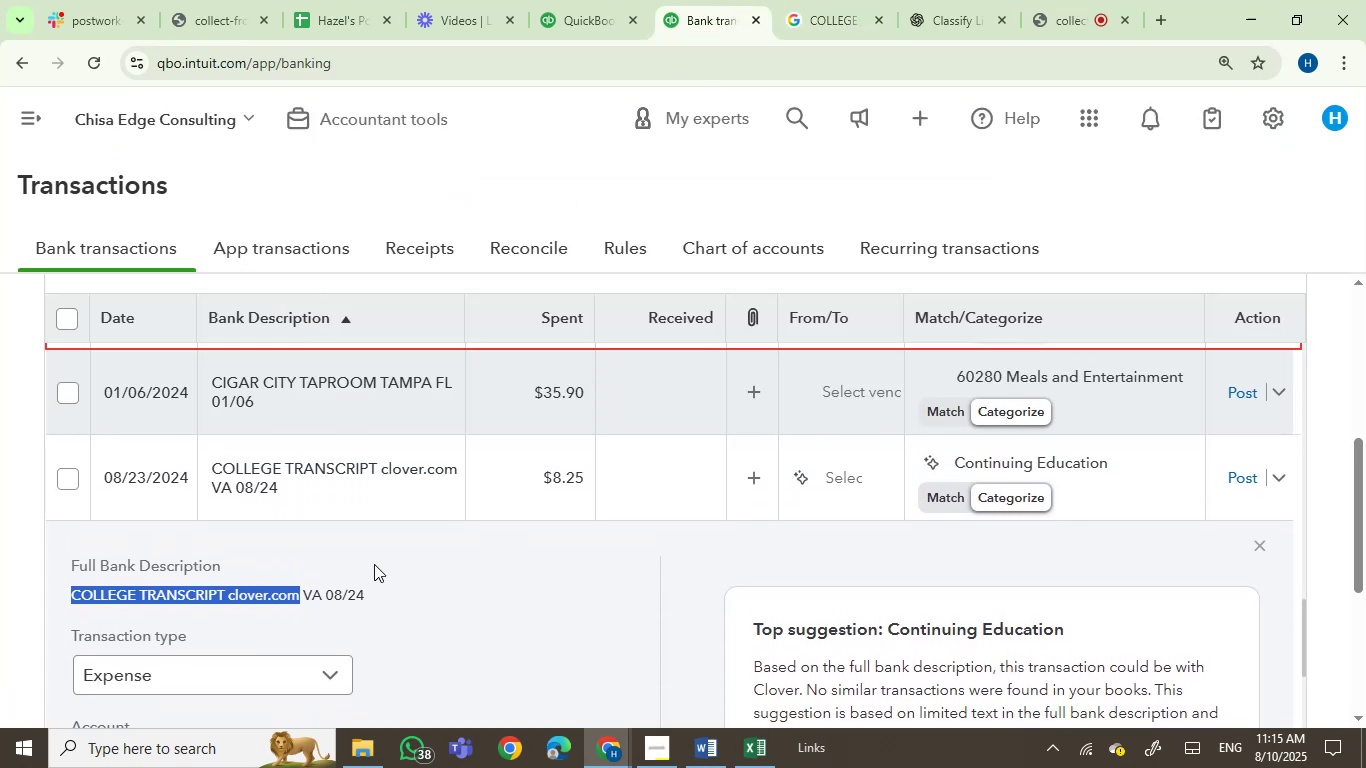 
scroll: coordinate [374, 564], scroll_direction: down, amount: 1.0
 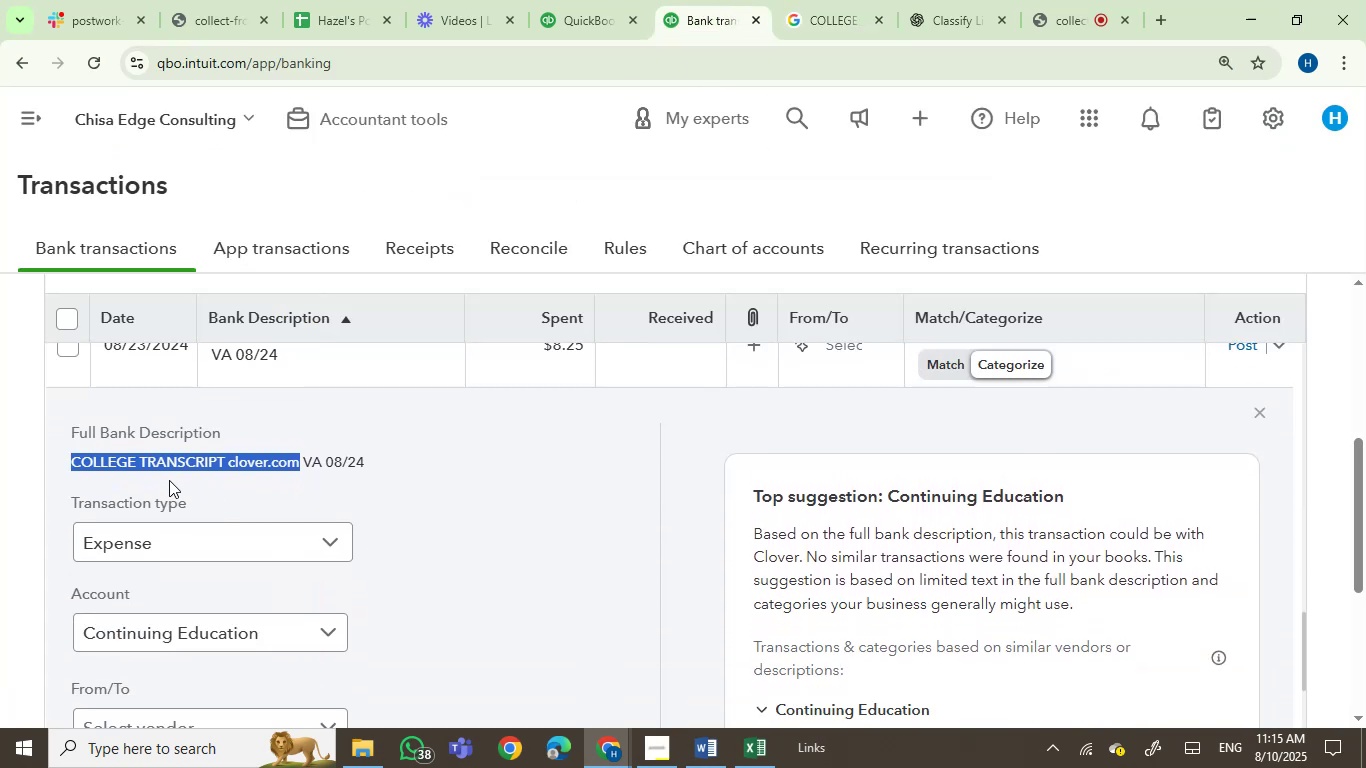 
left_click([173, 451])
 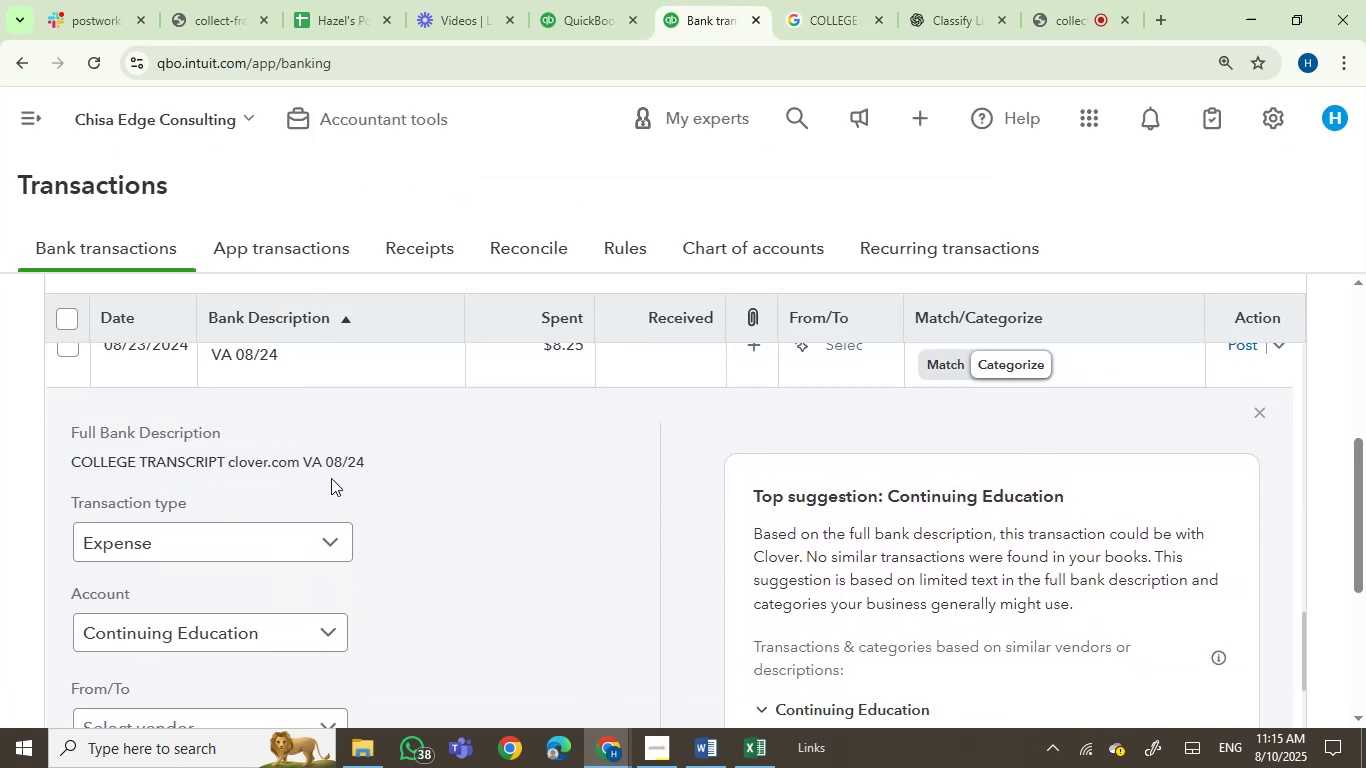 
scroll: coordinate [331, 478], scroll_direction: up, amount: 1.0
 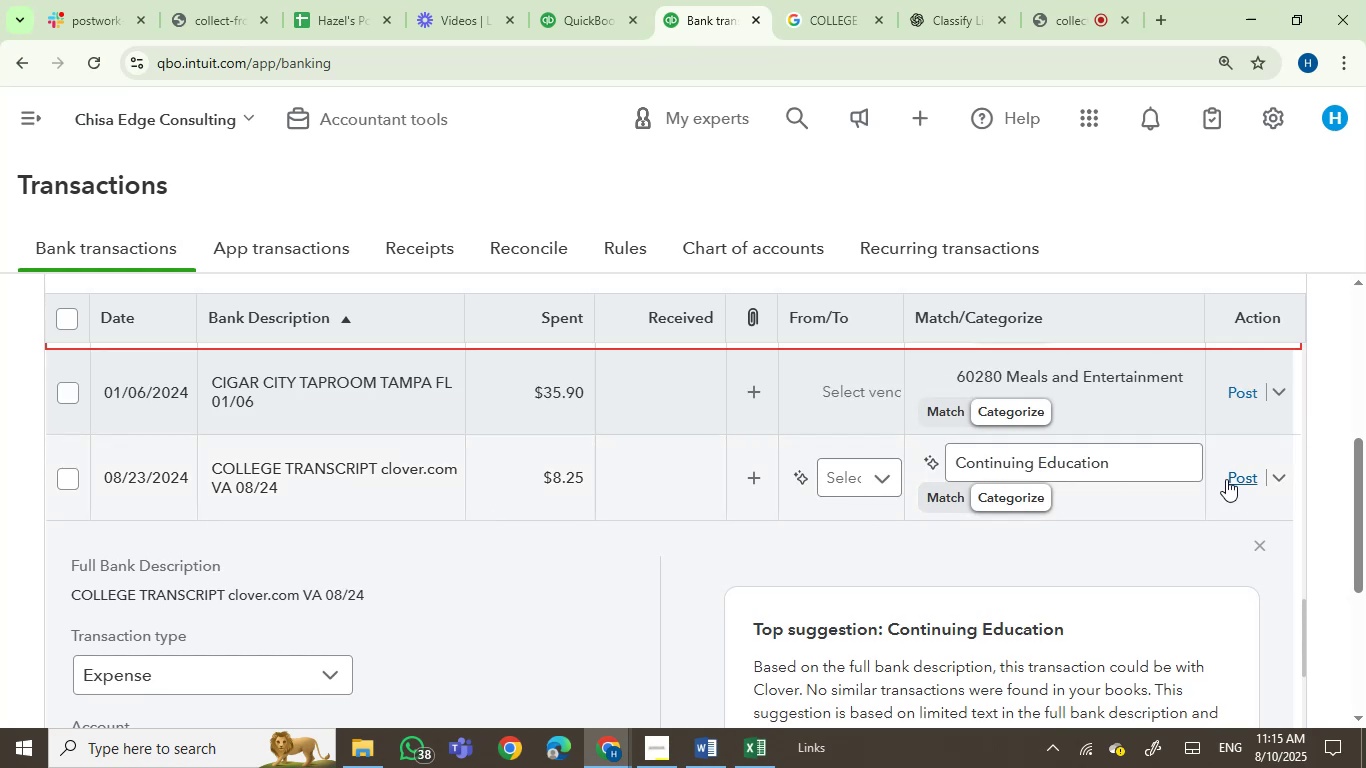 
left_click([1251, 479])
 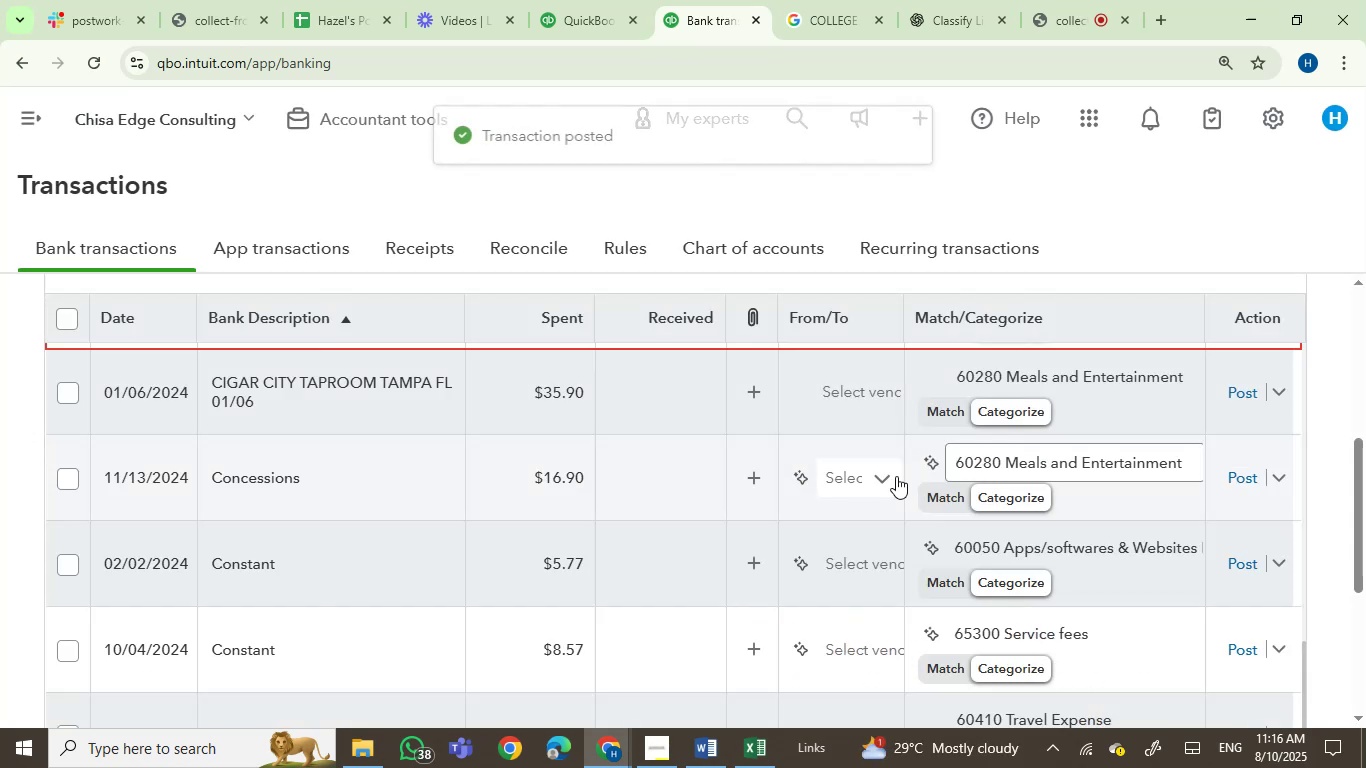 
wait(7.51)
 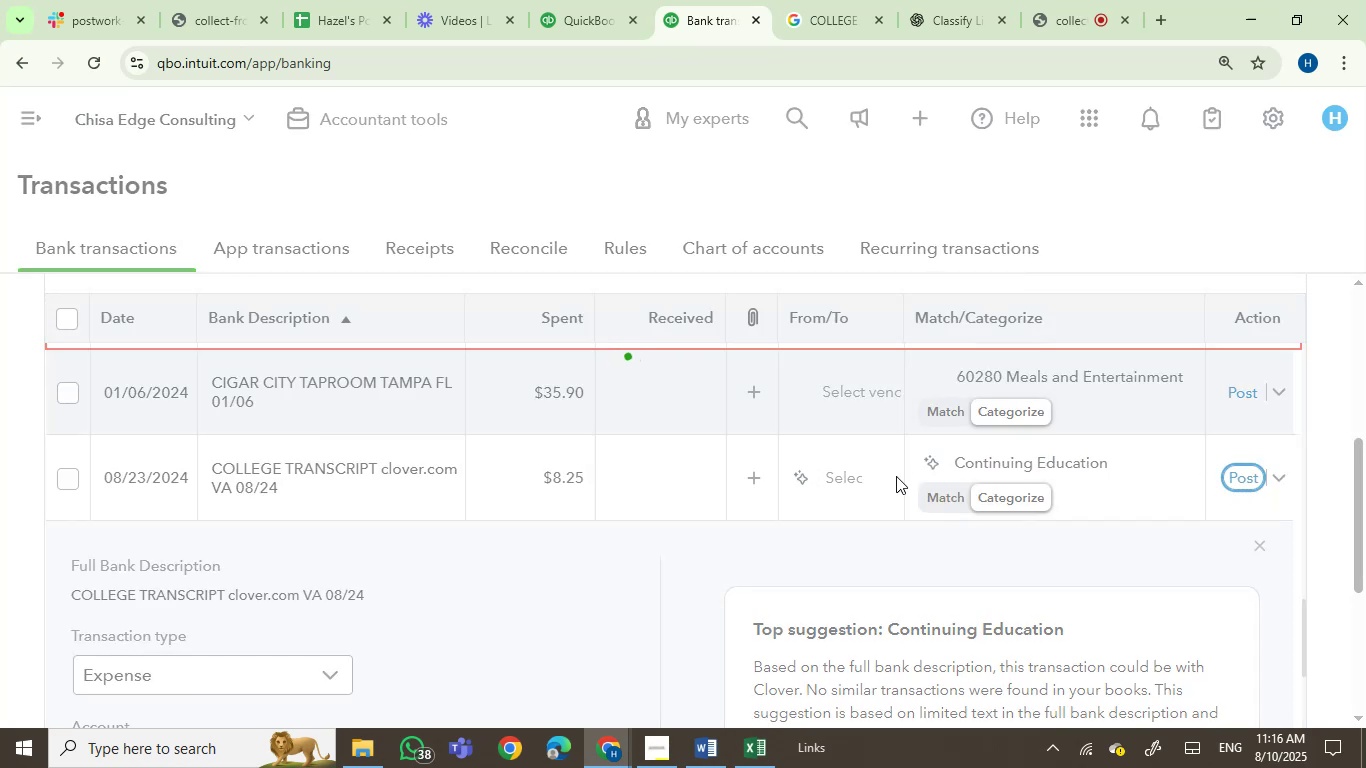 
left_click([338, 397])
 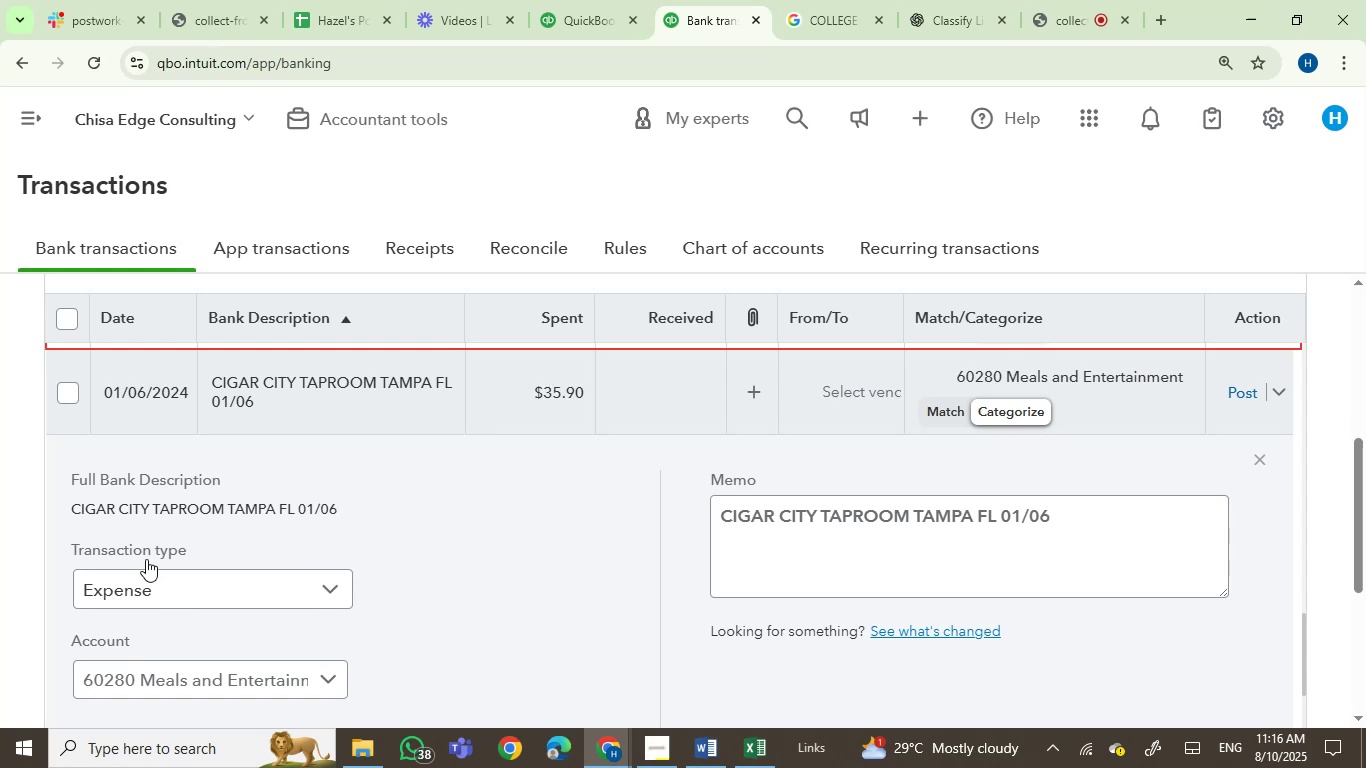 
left_click([97, 507])
 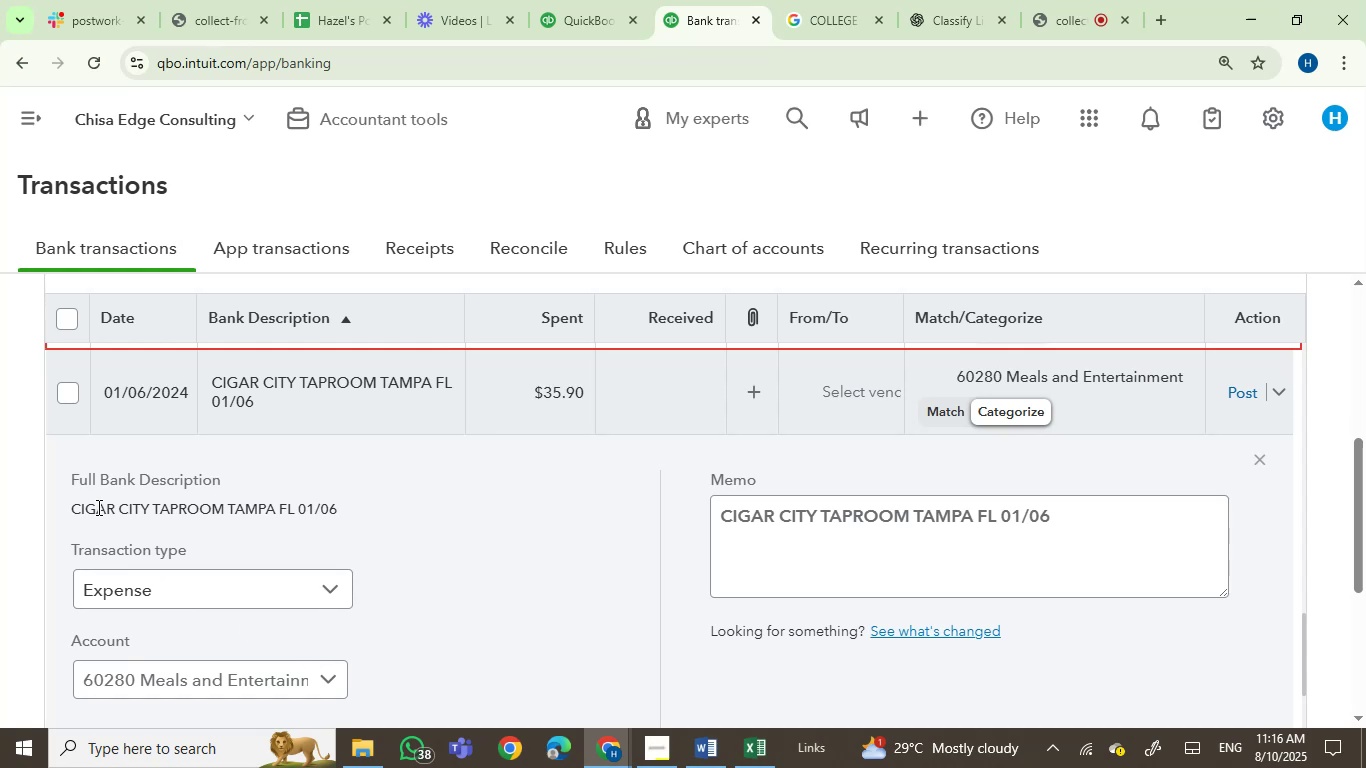 
left_click_drag(start_coordinate=[97, 507], to_coordinate=[281, 515])
 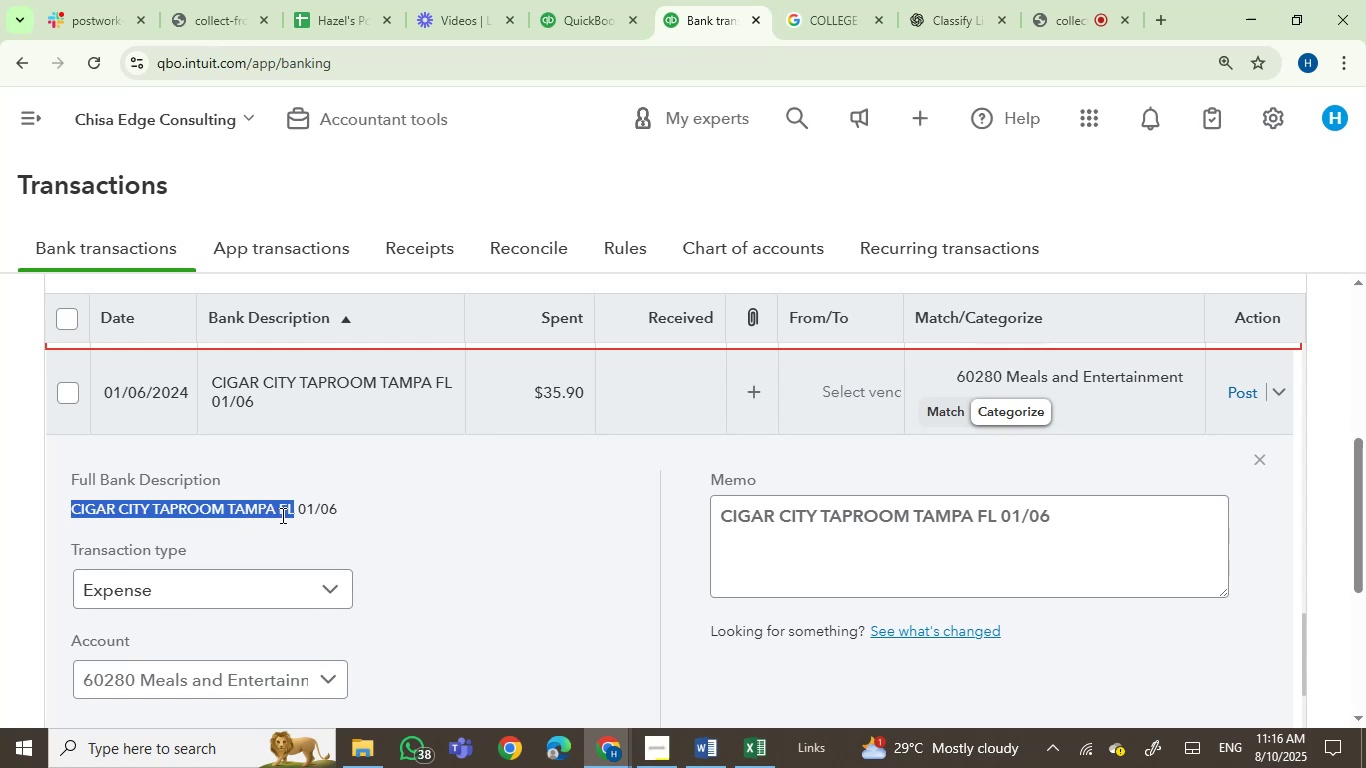 
key(Control+C)
 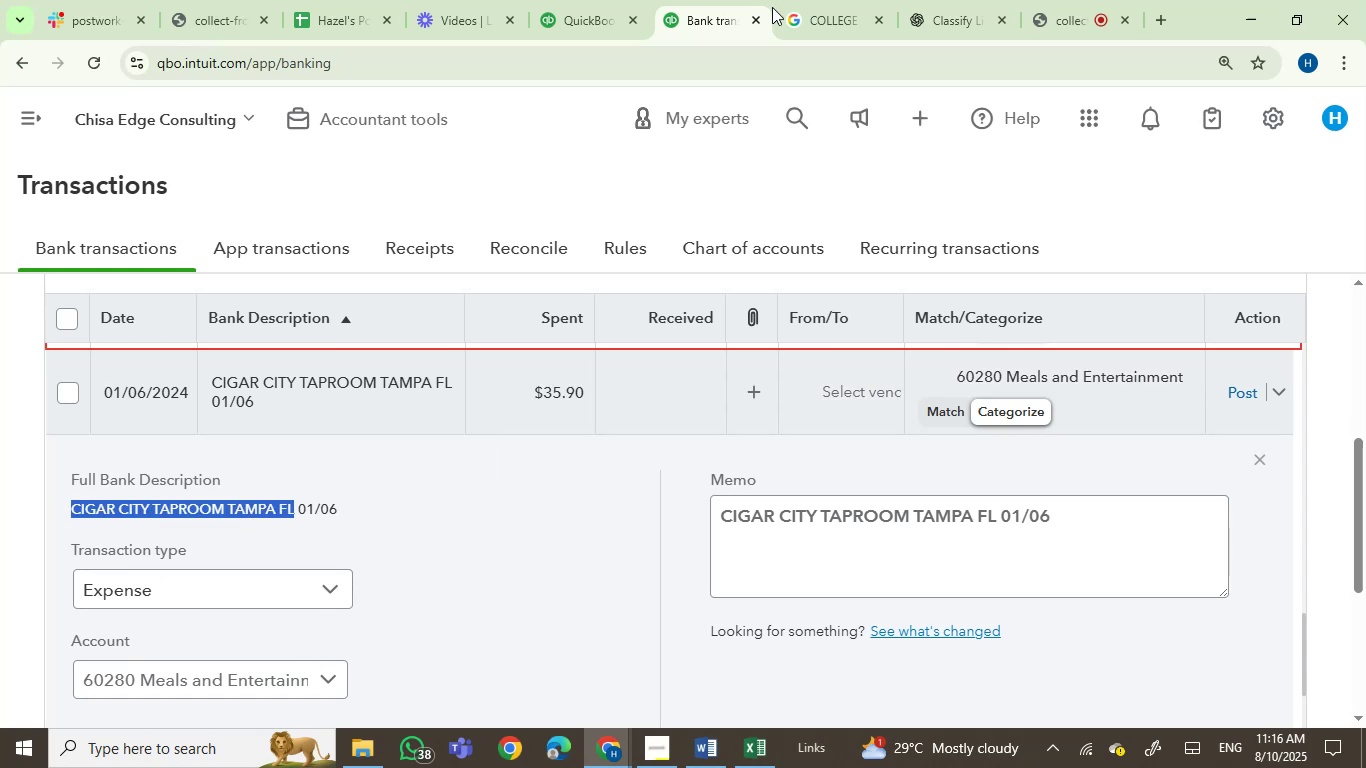 
left_click([840, 0])
 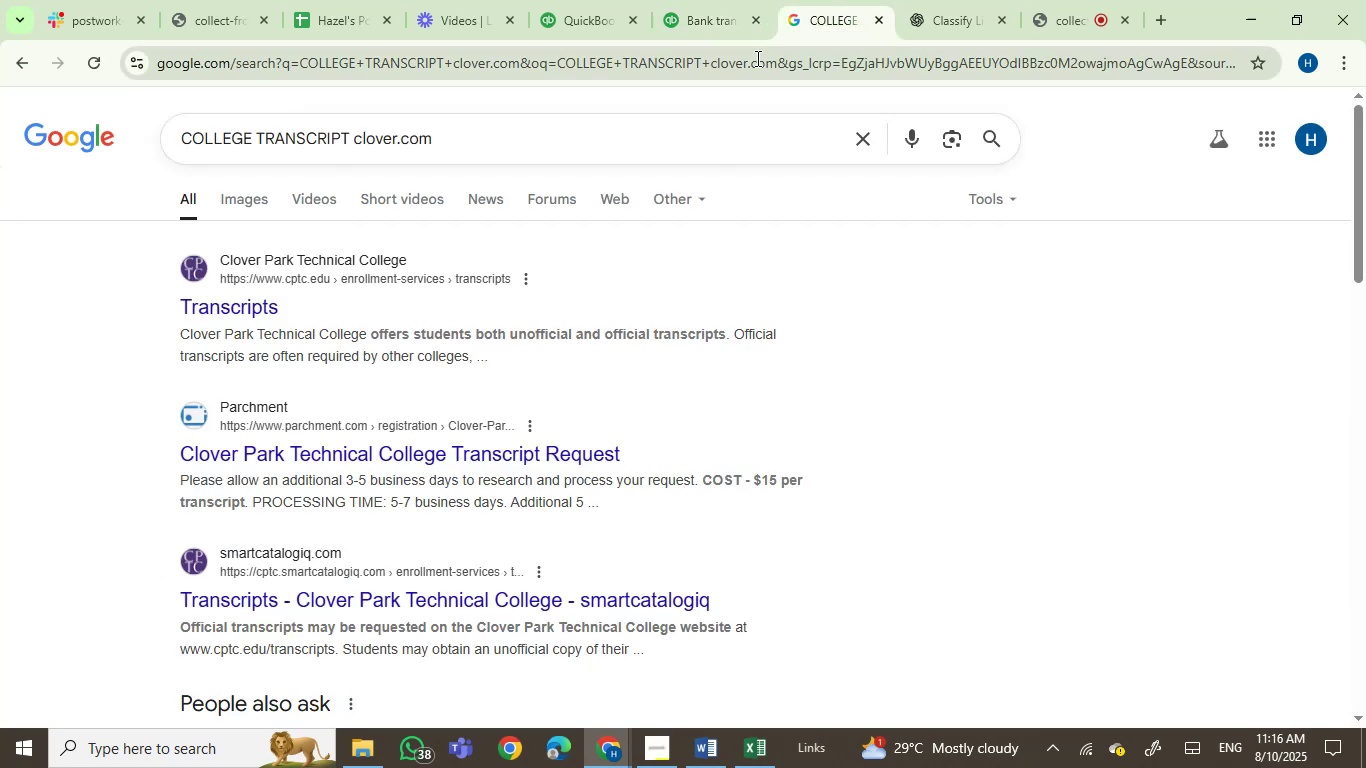 
key(Control+ControlLeft)
 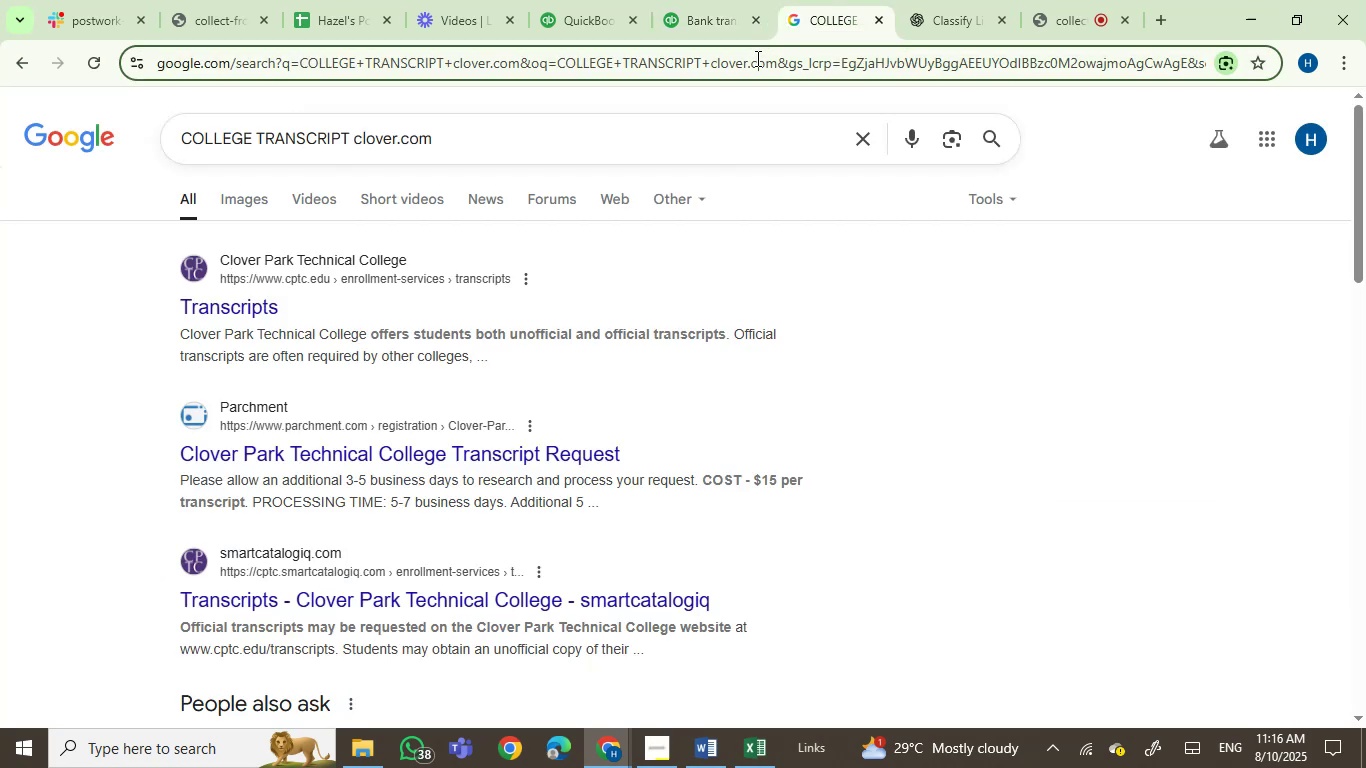 
double_click([756, 58])
 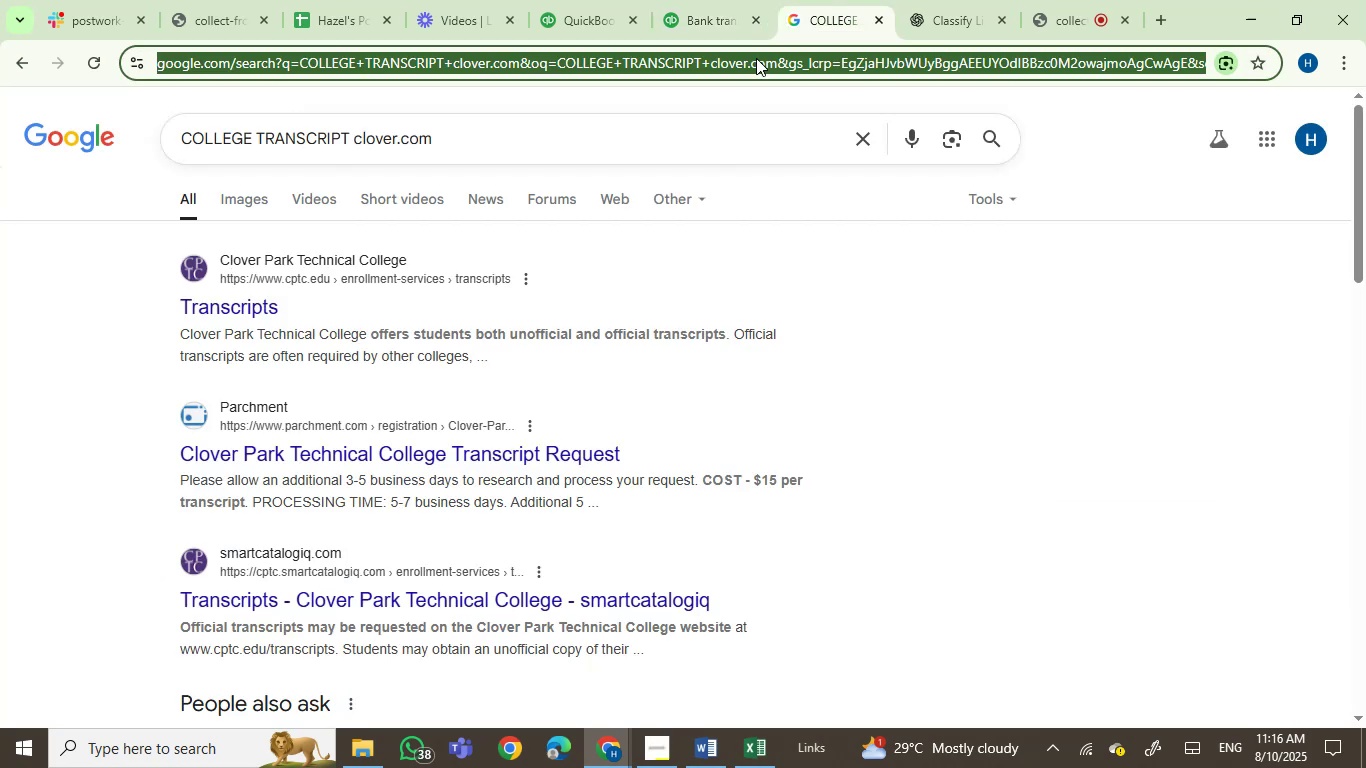 
key(Control+V)
 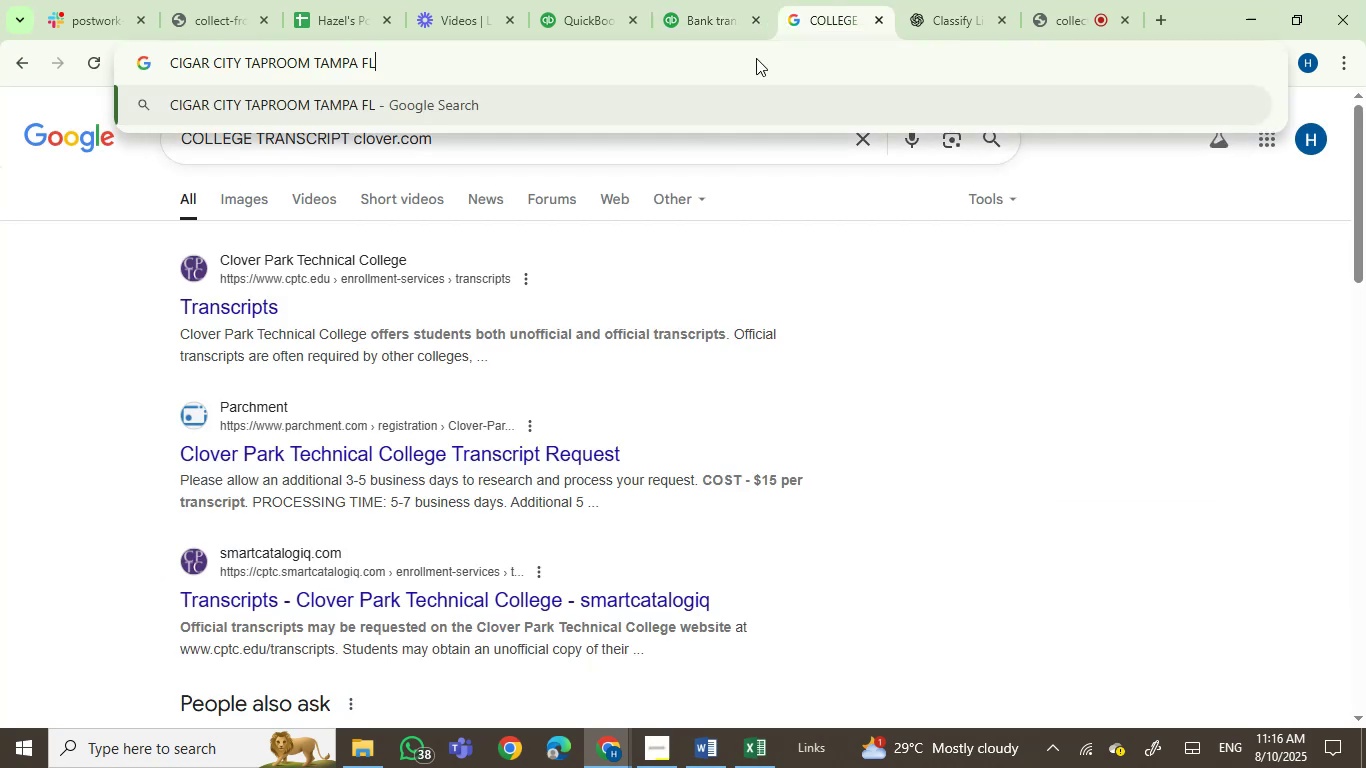 
key(Enter)
 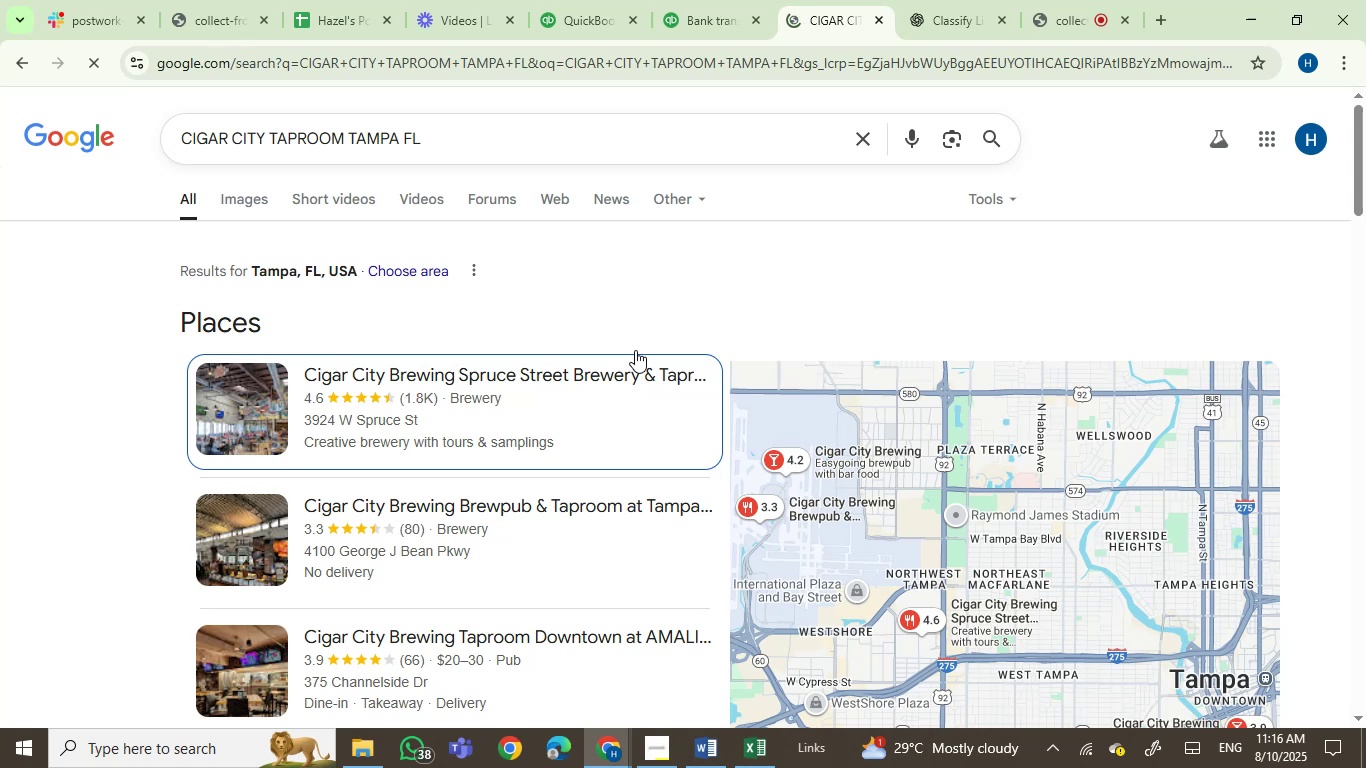 
wait(14.01)
 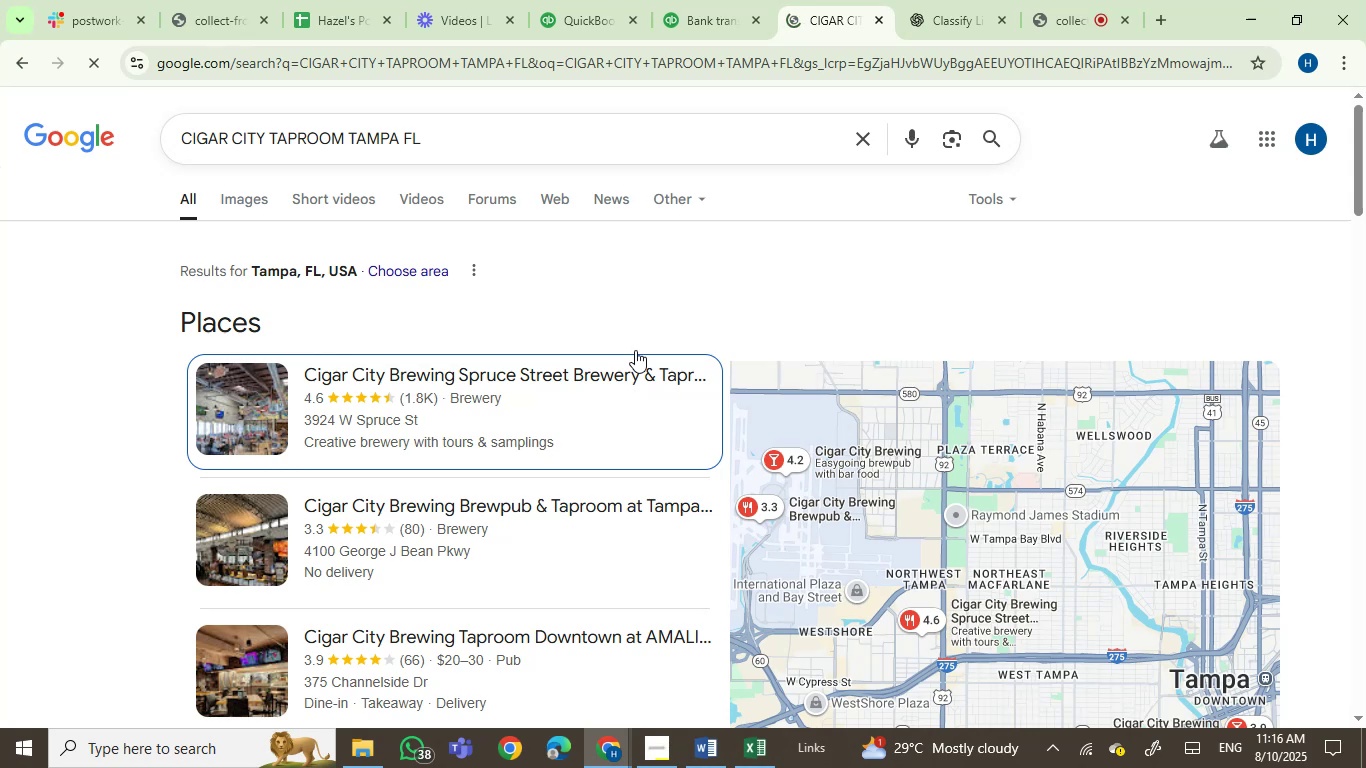 
scroll: coordinate [99, 658], scroll_direction: down, amount: 4.0
 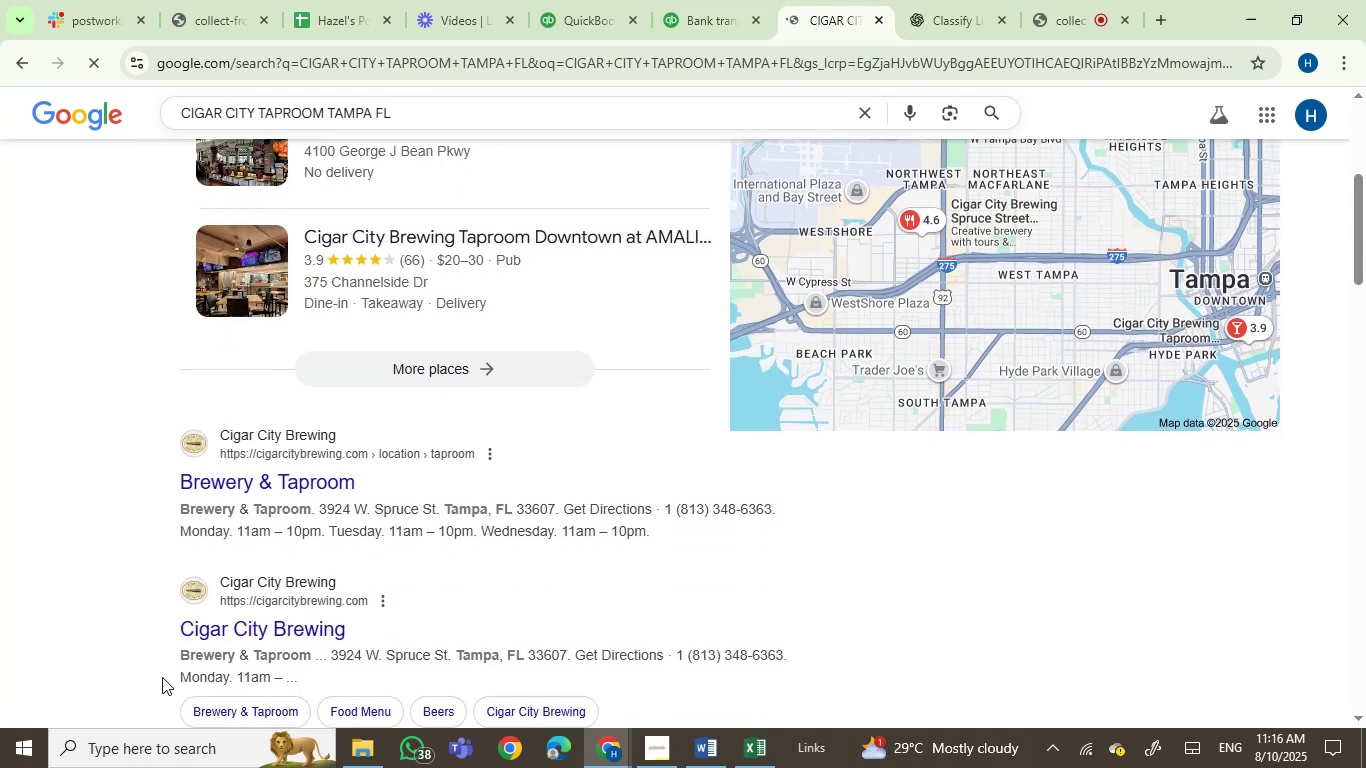 
wait(14.58)
 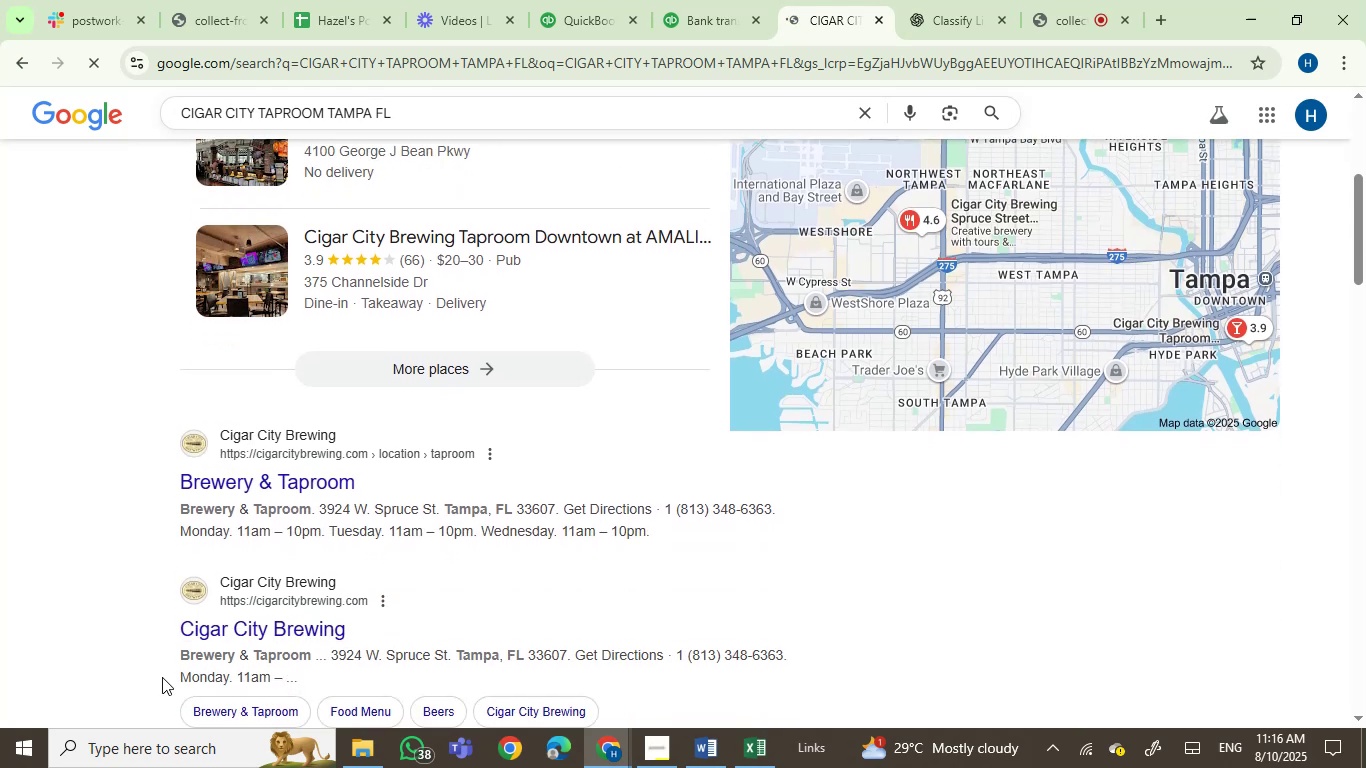 
scroll: coordinate [162, 677], scroll_direction: down, amount: 2.0
 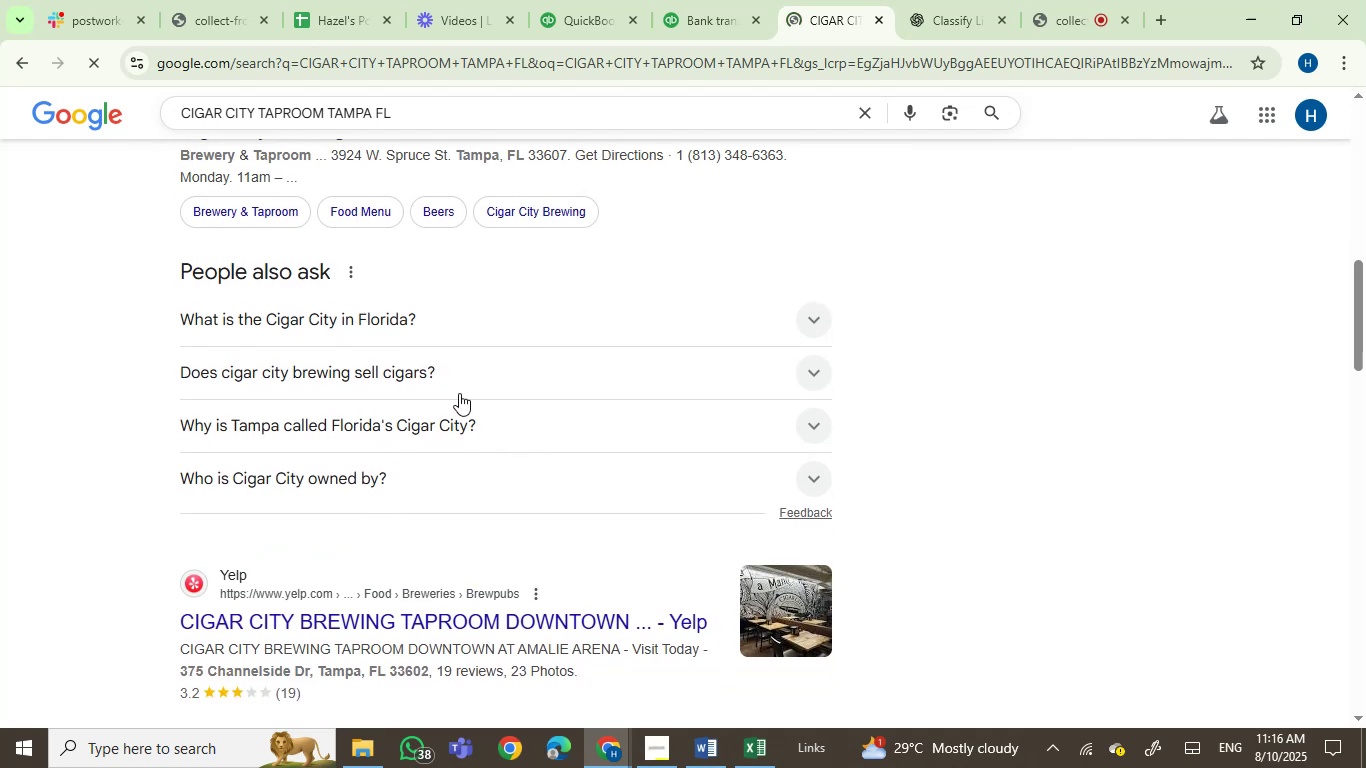 
left_click([419, 316])
 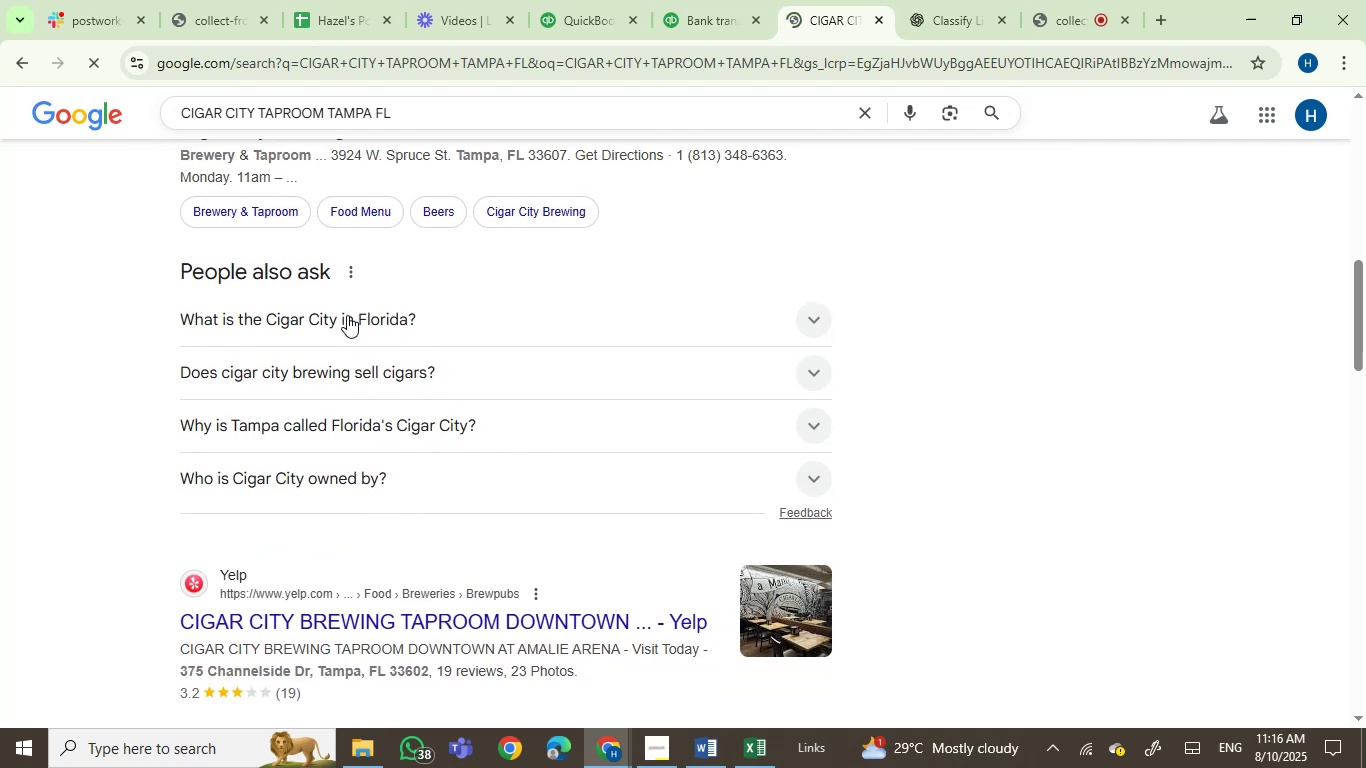 
left_click([347, 315])
 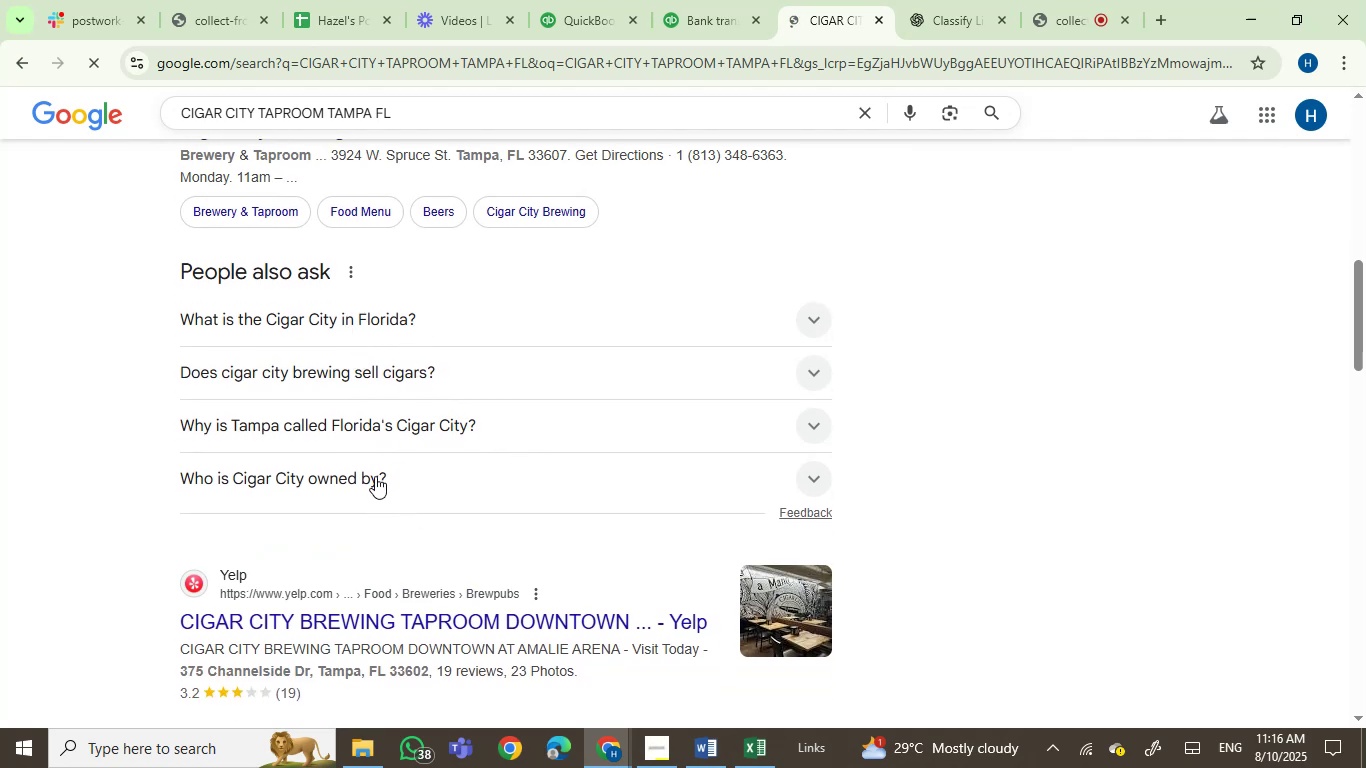 
scroll: coordinate [75, 573], scroll_direction: down, amount: 2.0
 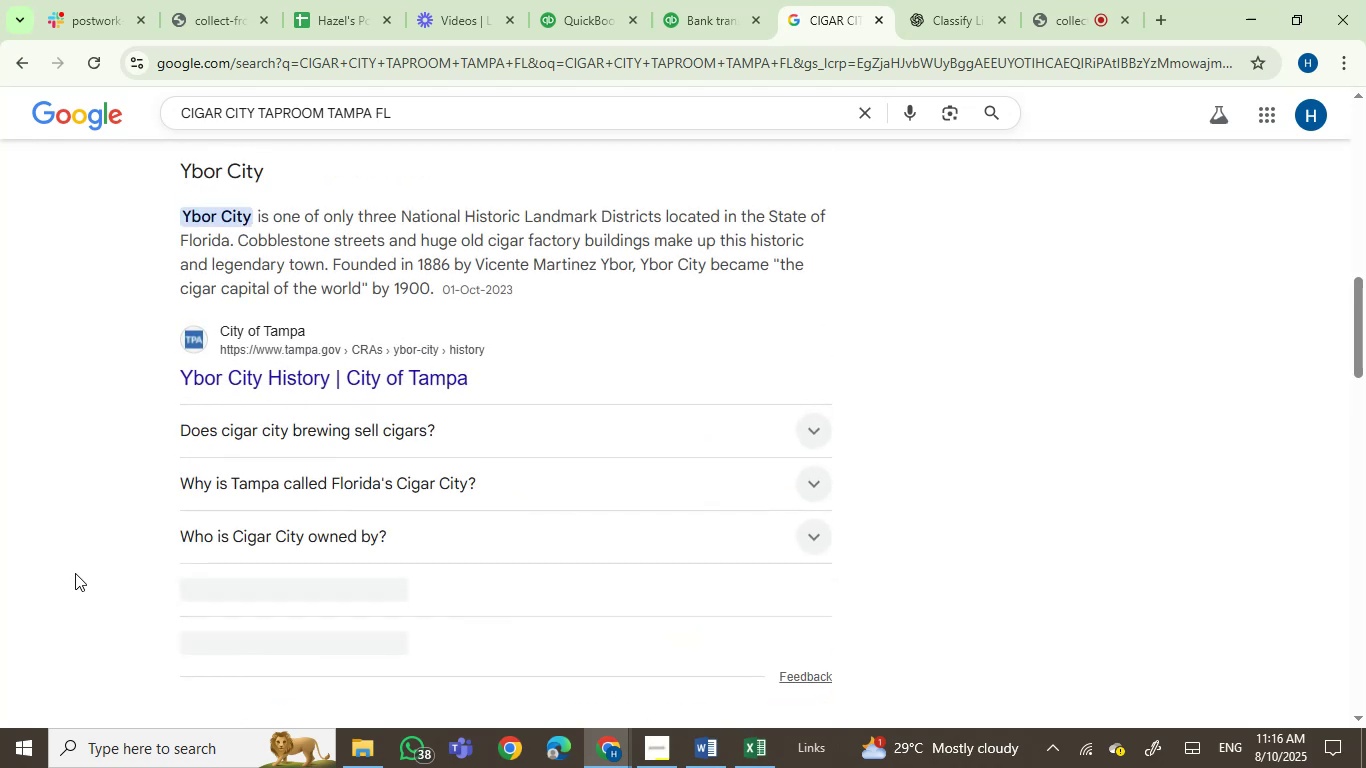 
scroll: coordinate [75, 573], scroll_direction: up, amount: 6.0
 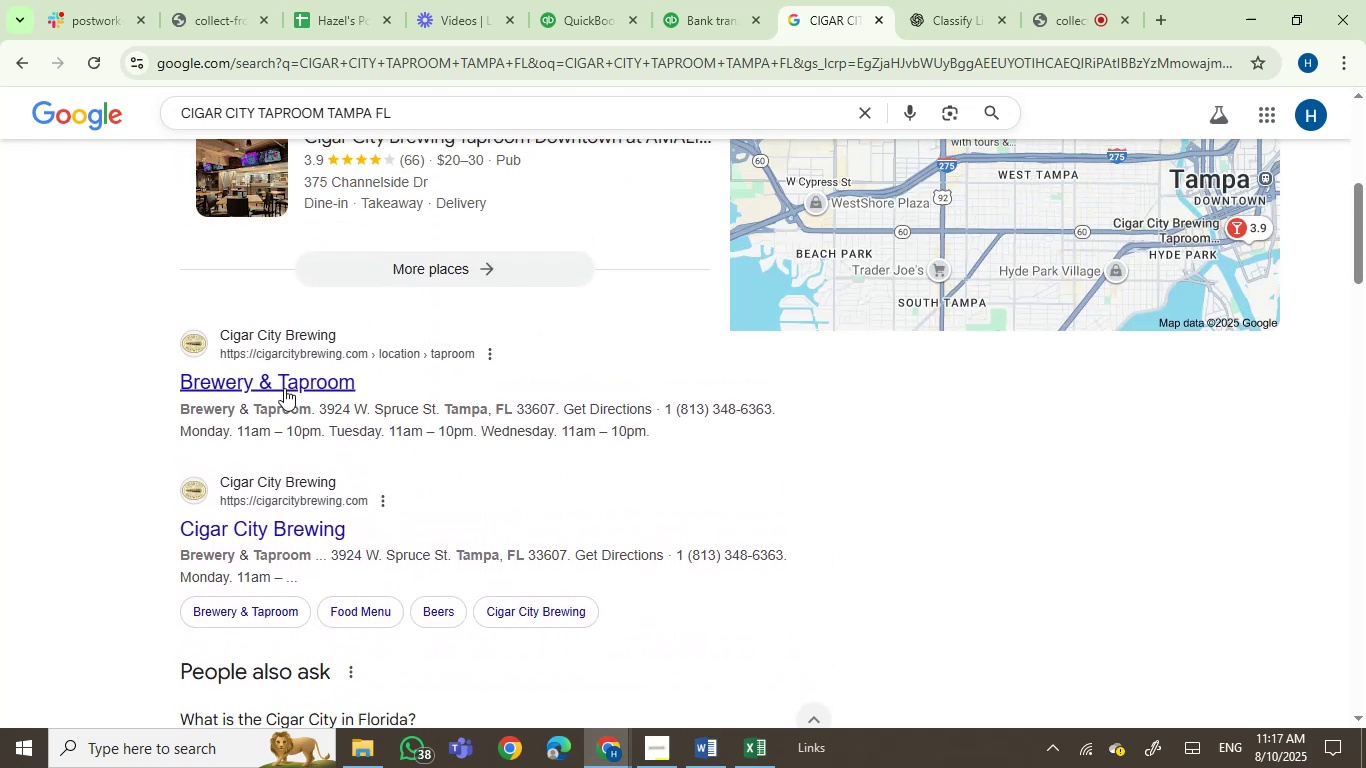 
left_click([288, 380])
 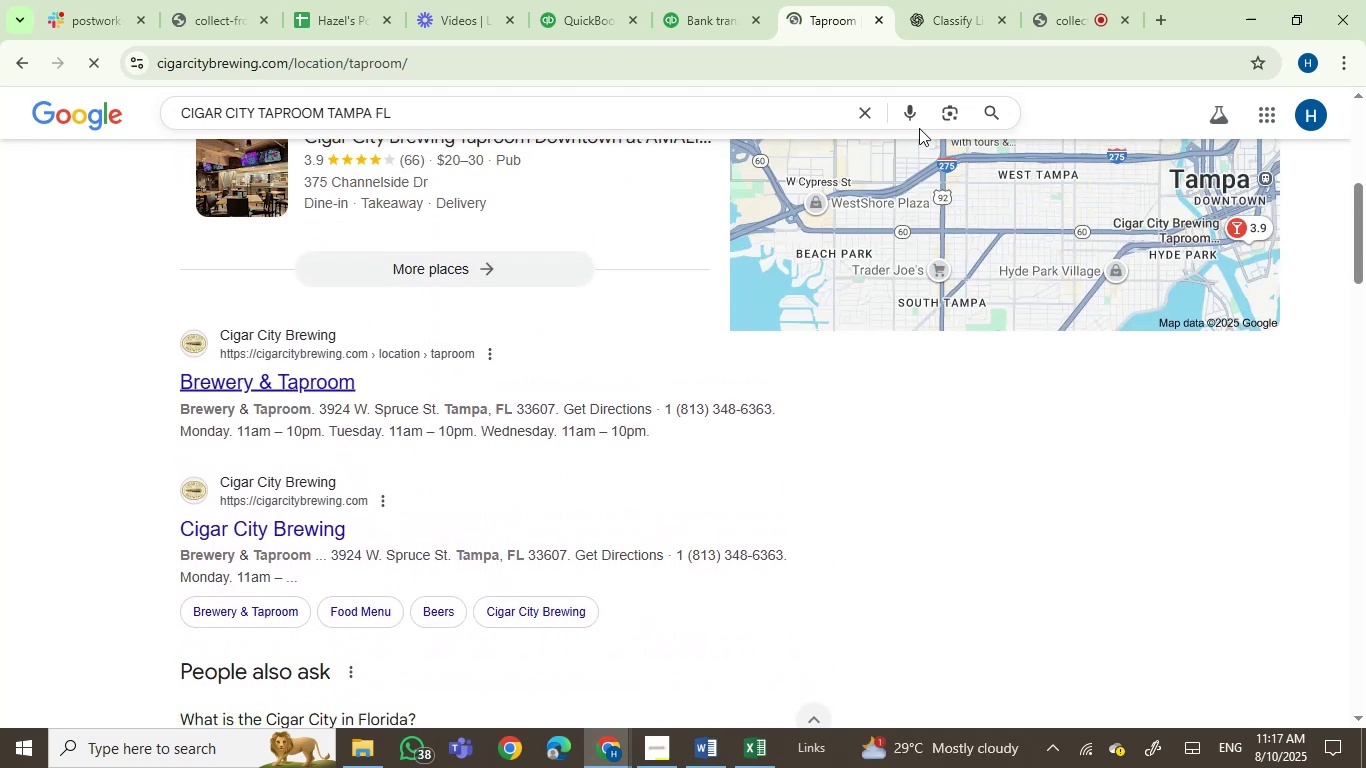 
left_click([927, 0])
 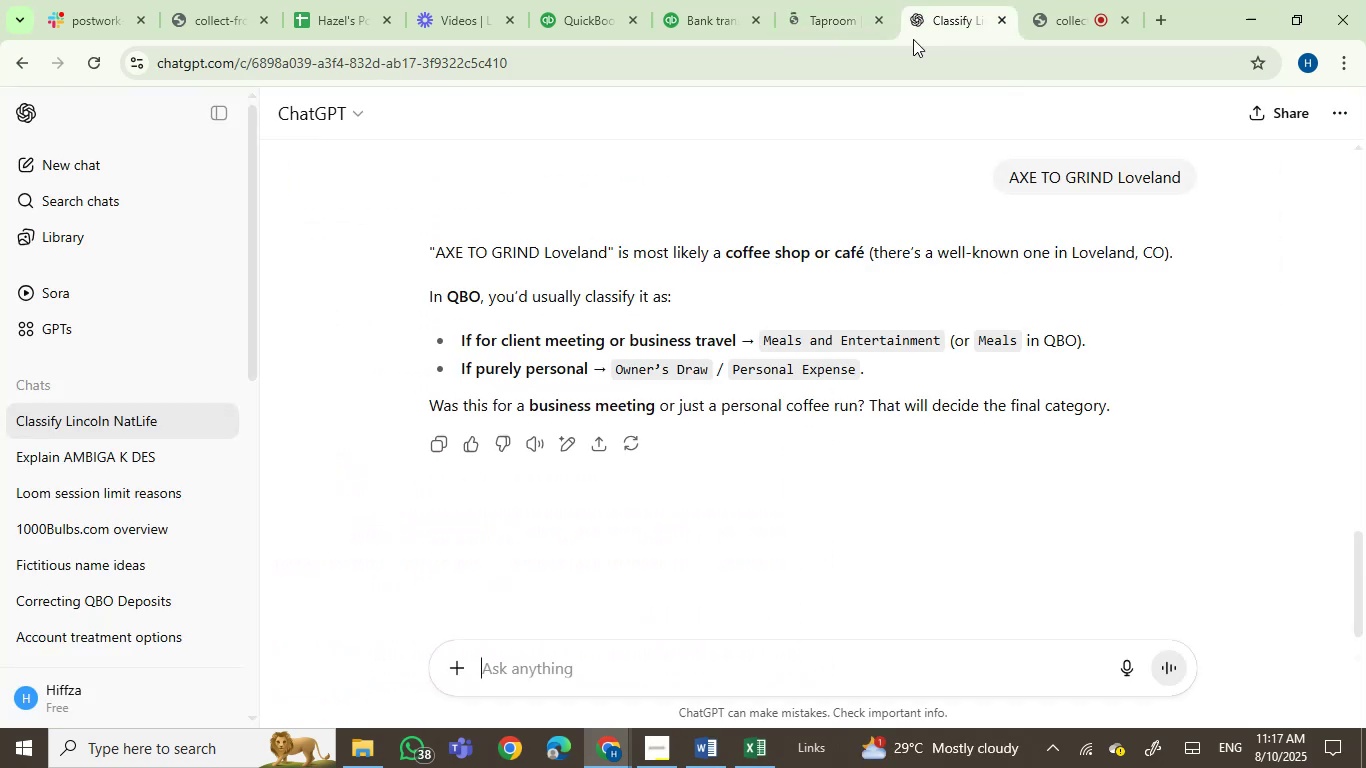 
key(Control+V)
 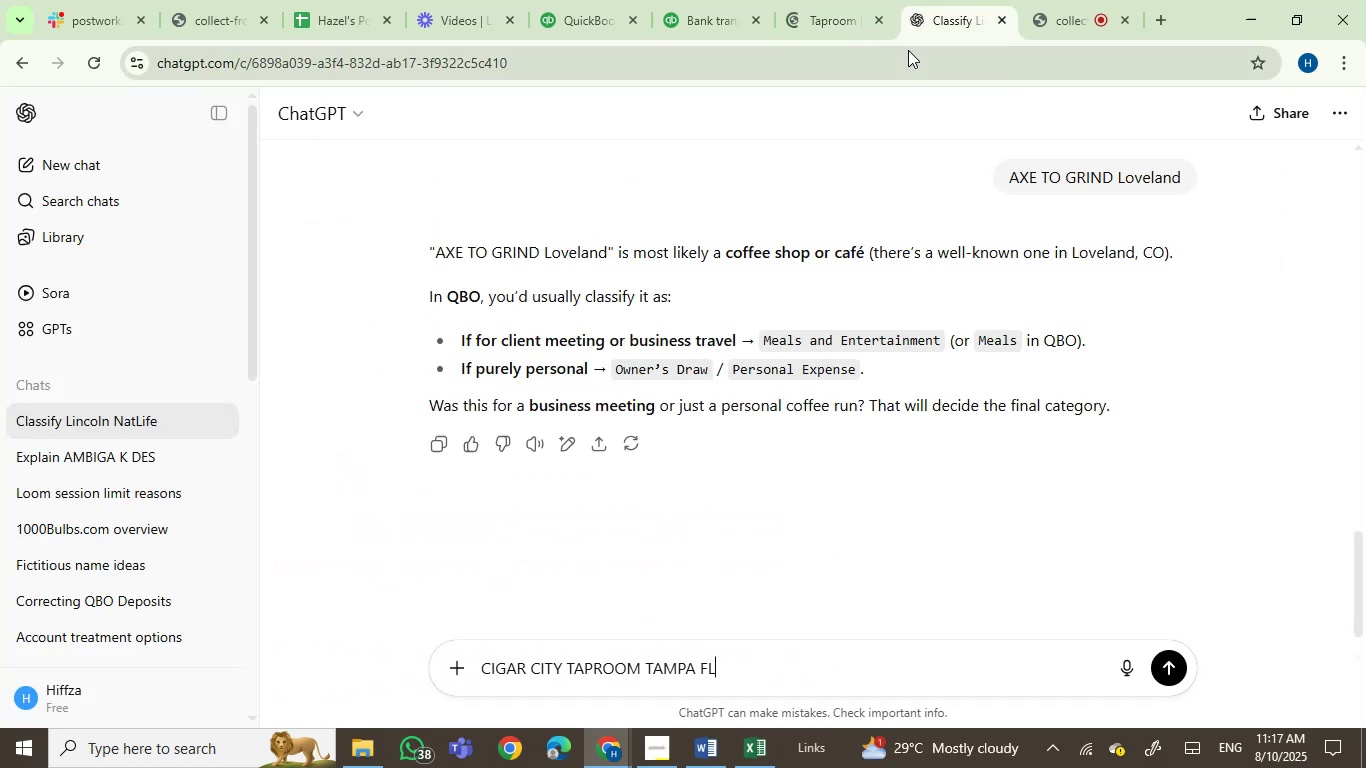 
key(Enter)
 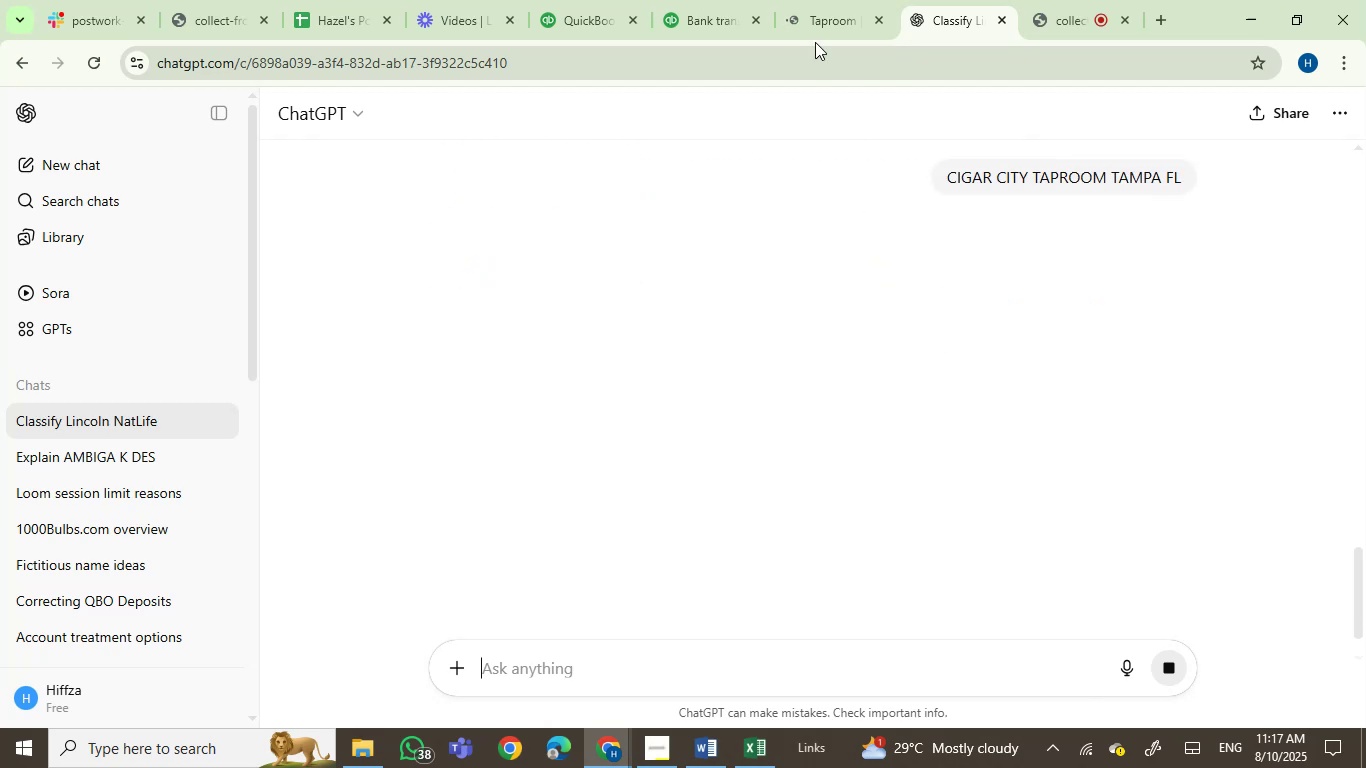 
left_click([815, 21])
 